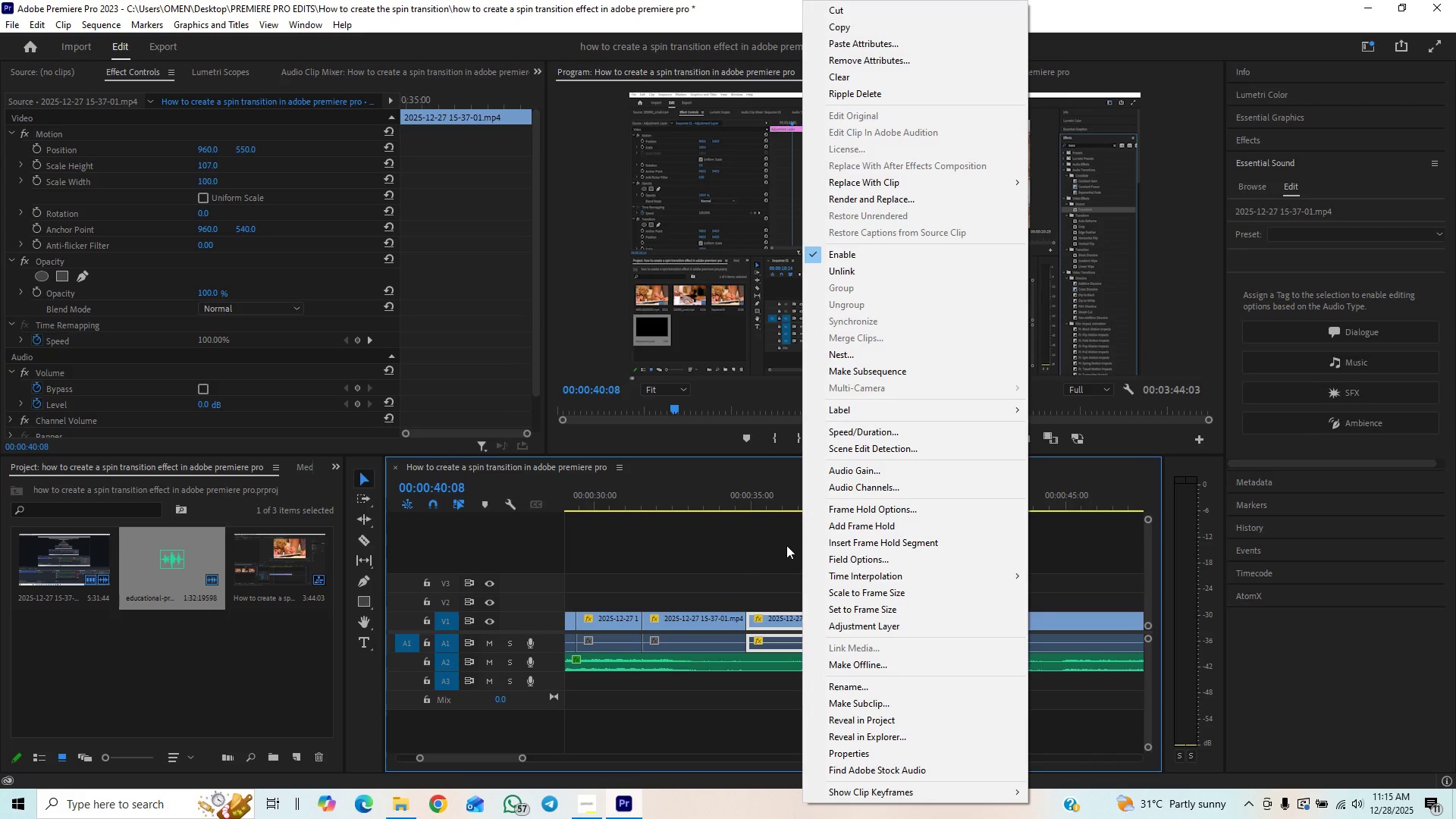 
left_click([786, 545])
 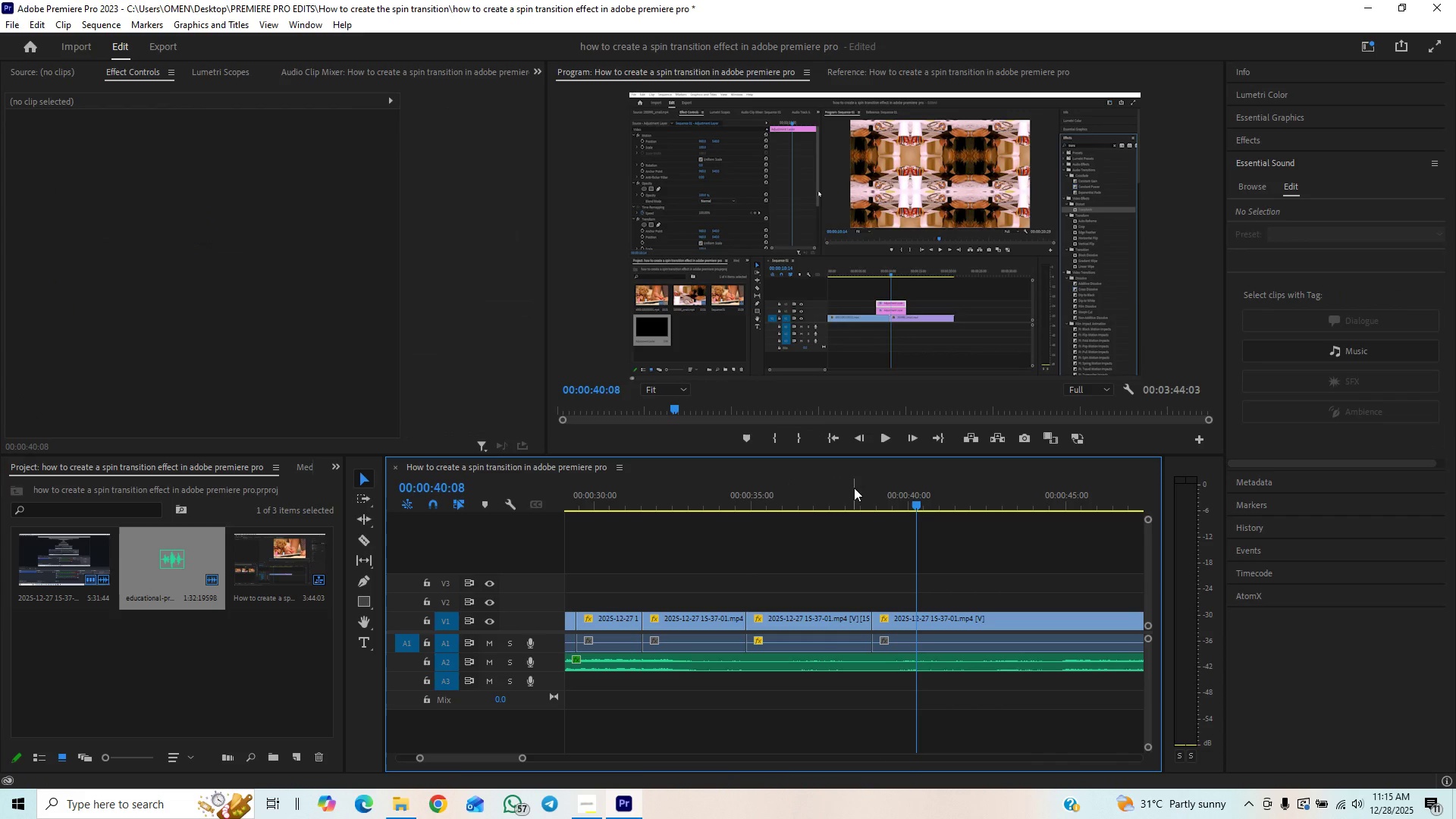 
key(Space)
 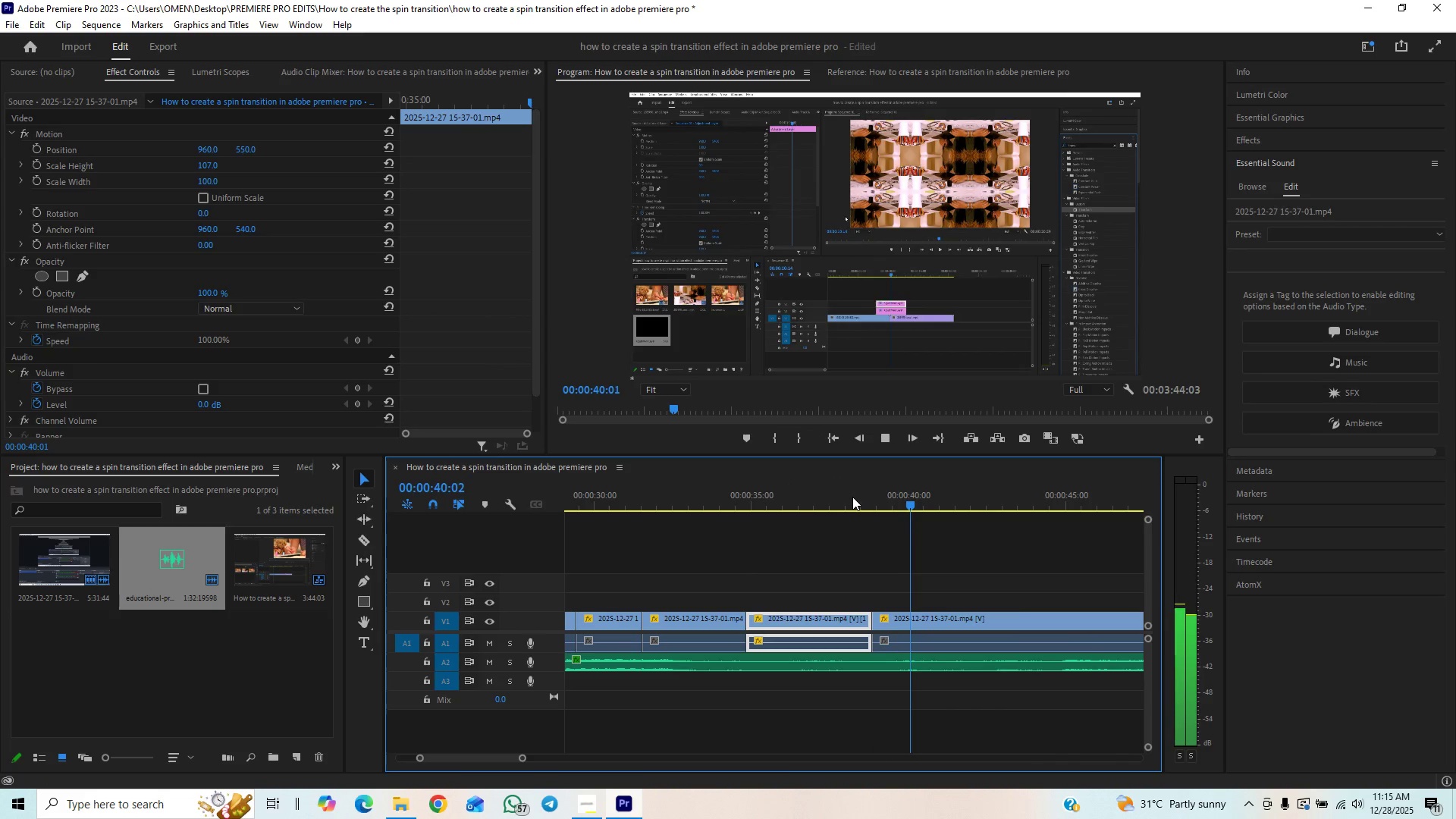 
left_click([848, 506])
 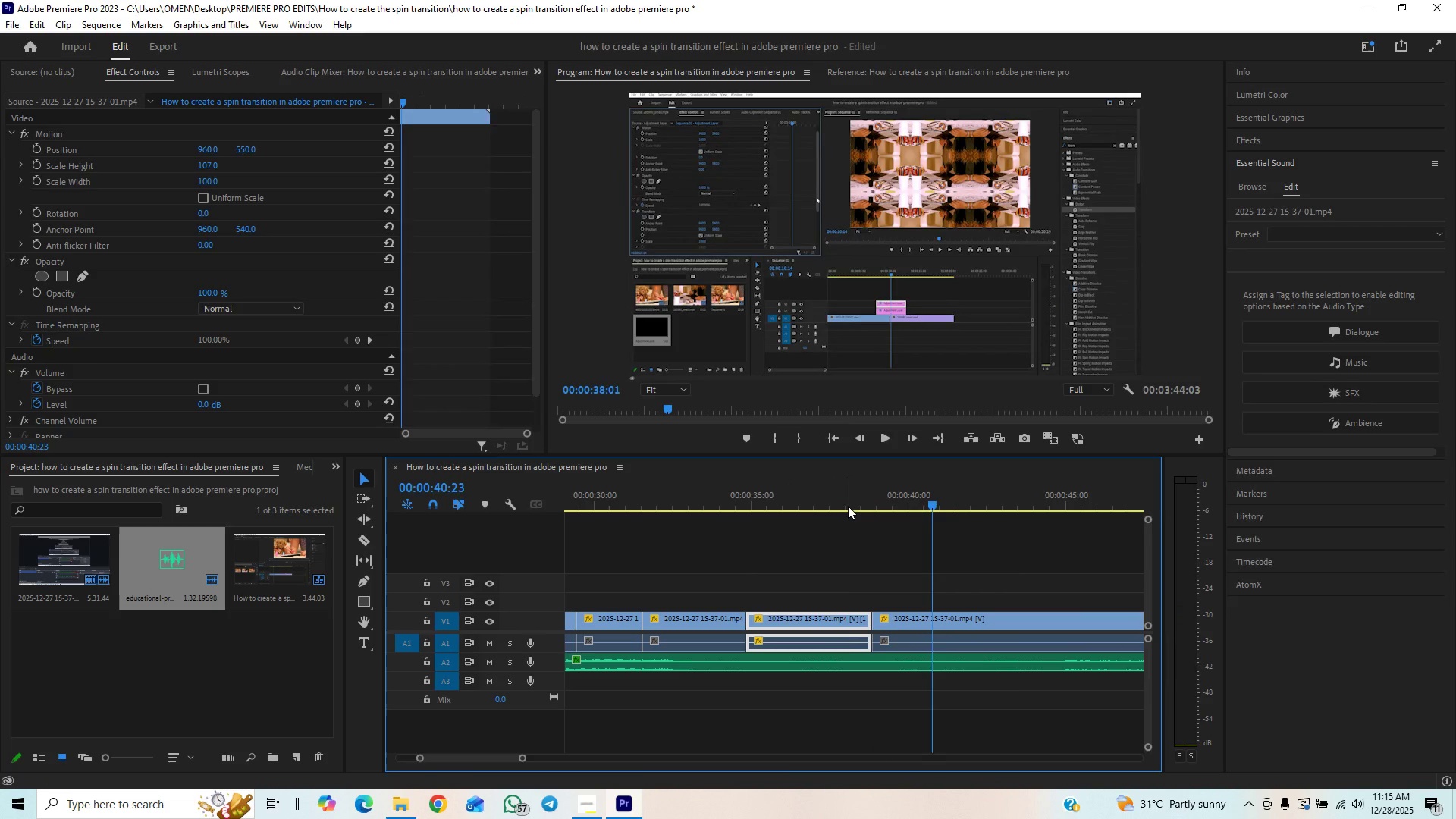 
key(Space)
 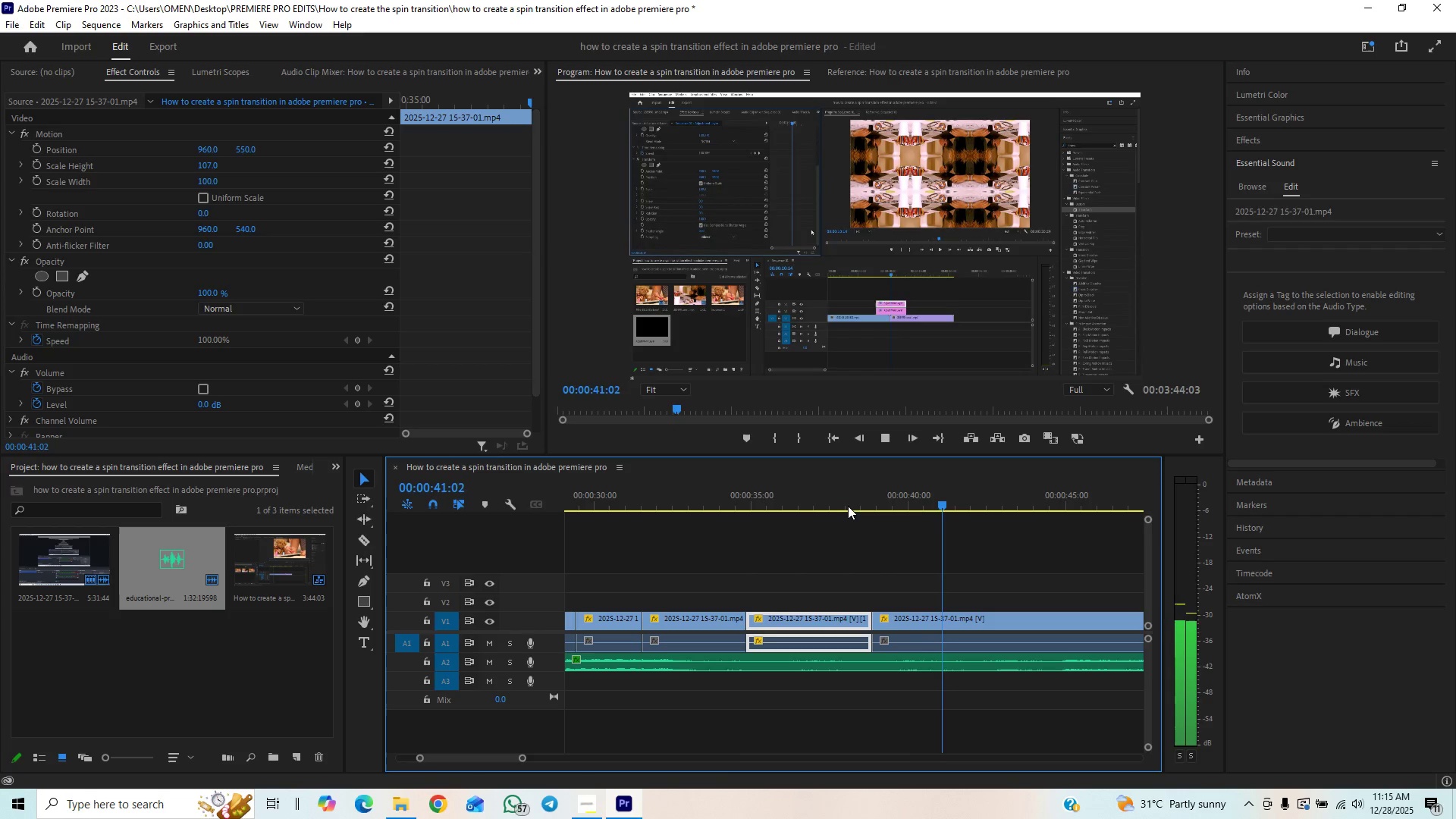 
left_click([851, 500])
 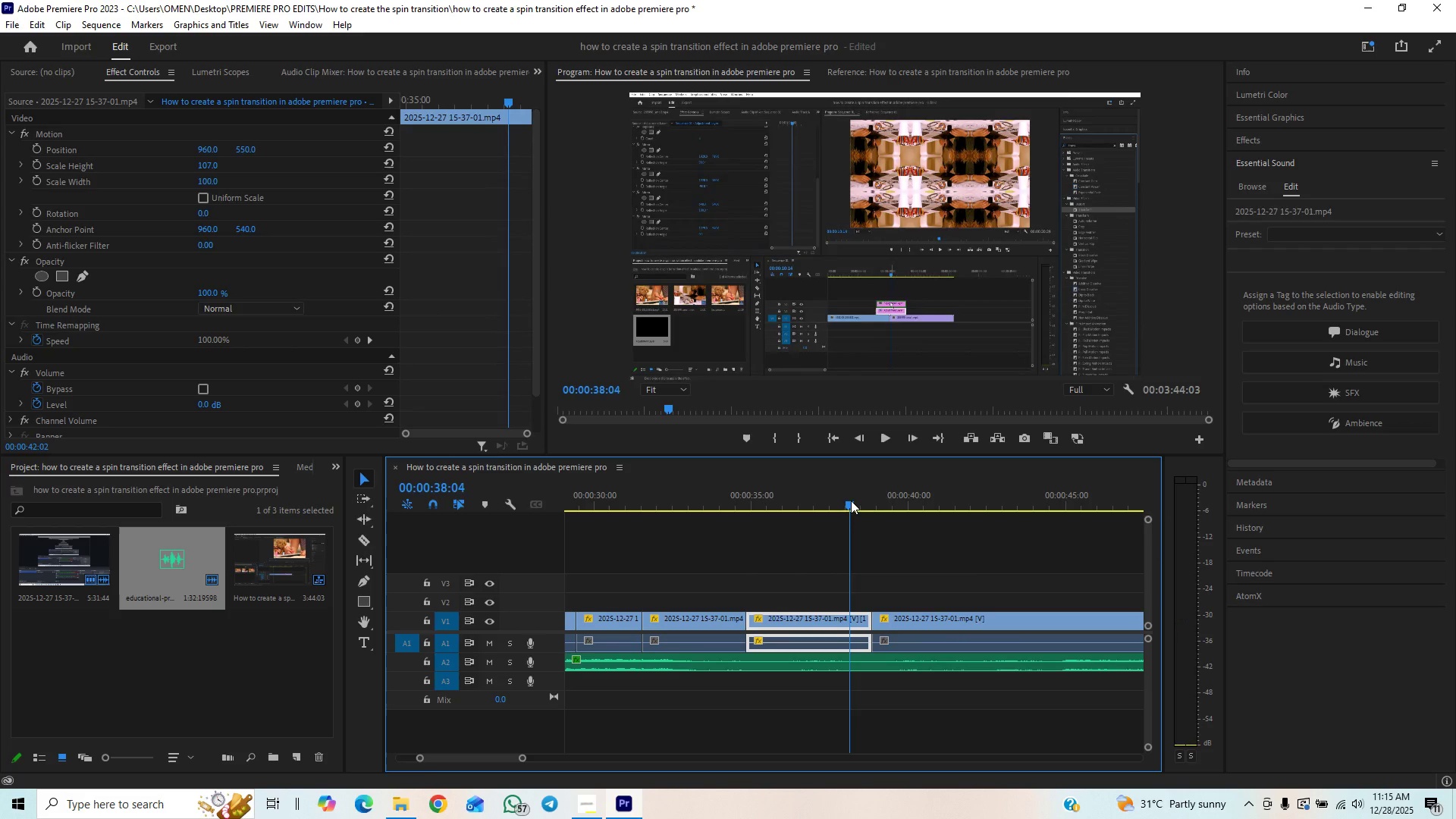 
key(Space)
 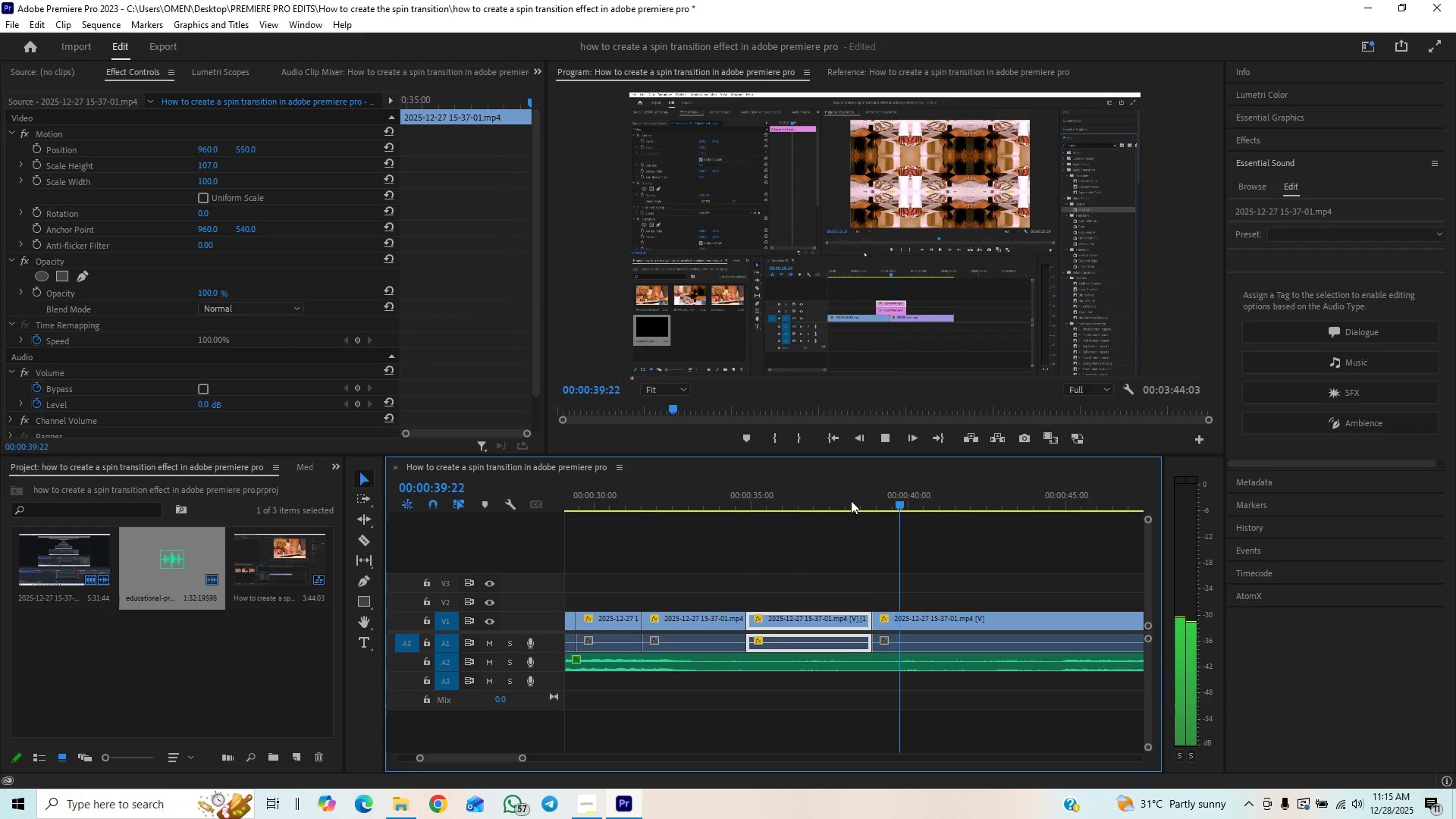 
key(Space)
 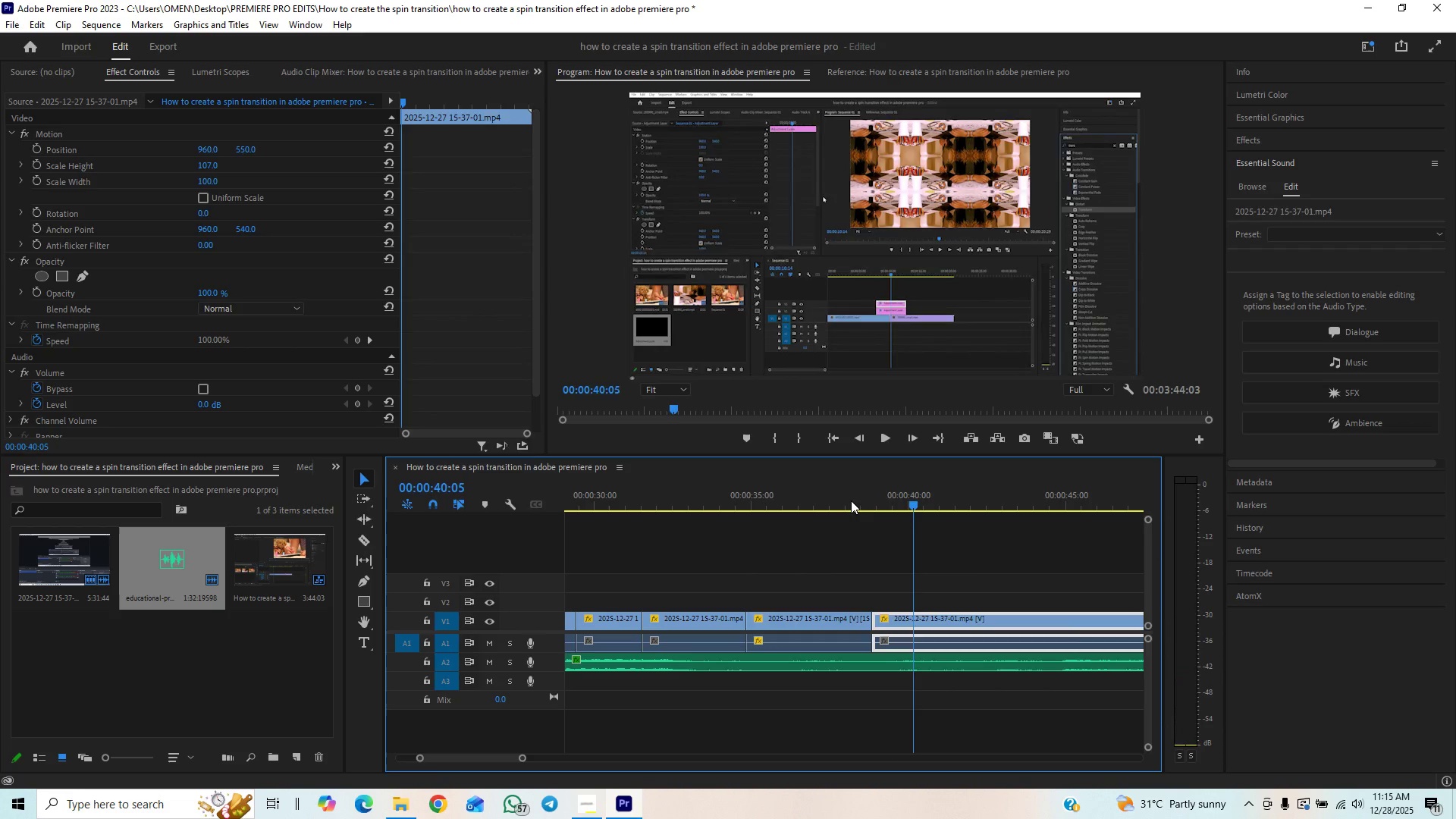 
left_click_drag(start_coordinate=[851, 500], to_coordinate=[830, 526])
 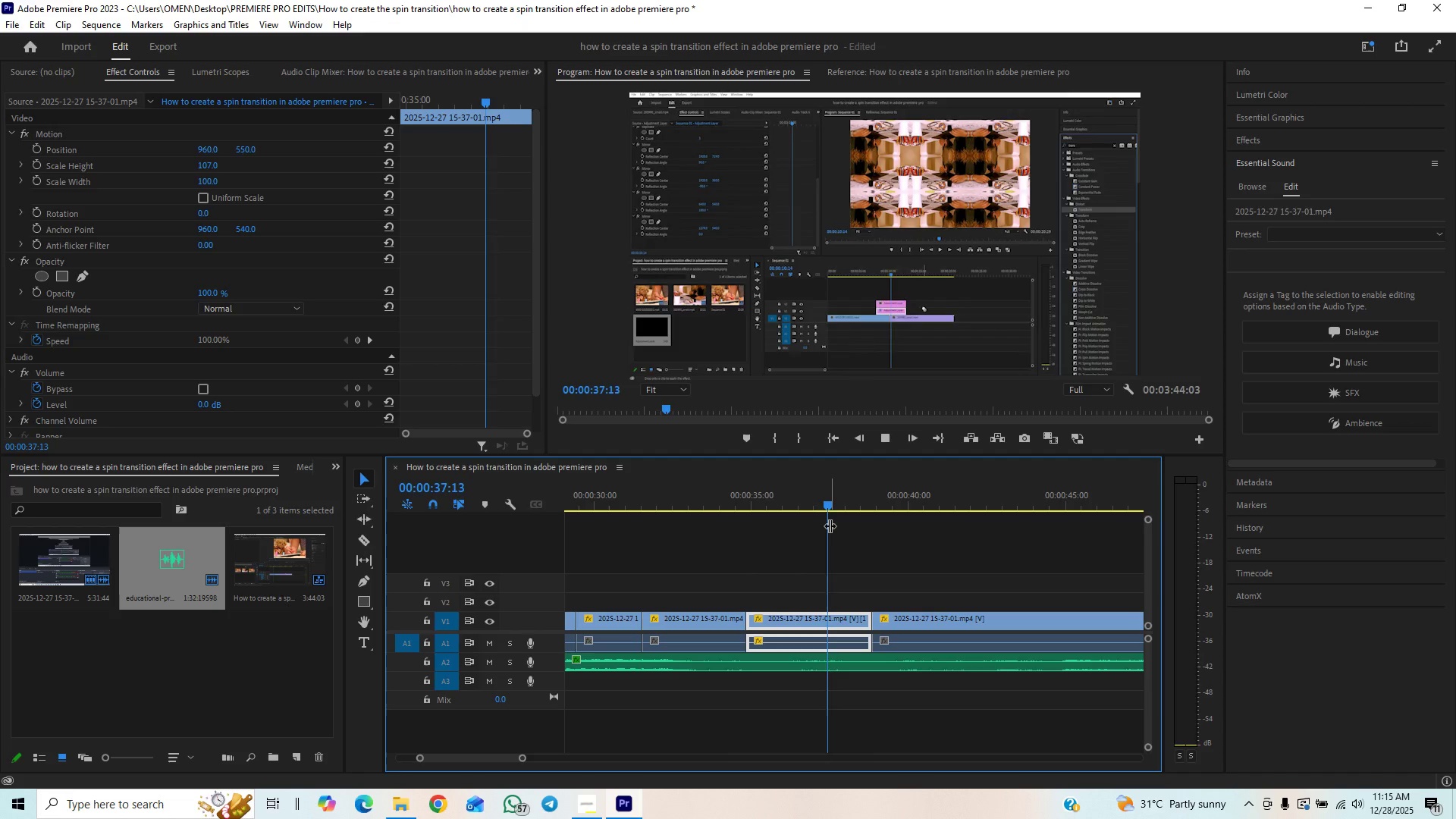 
key(Space)
 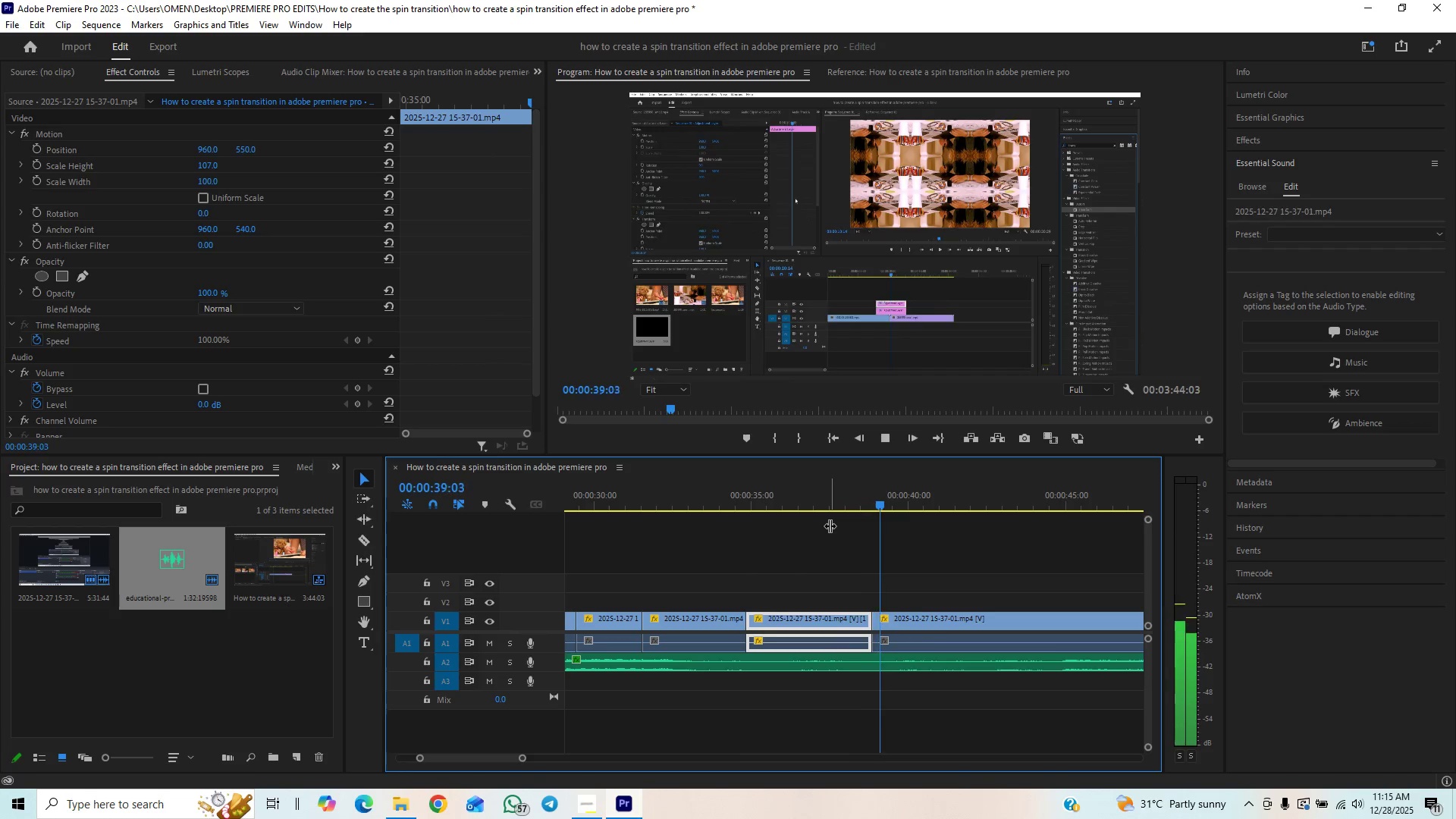 
key(Space)
 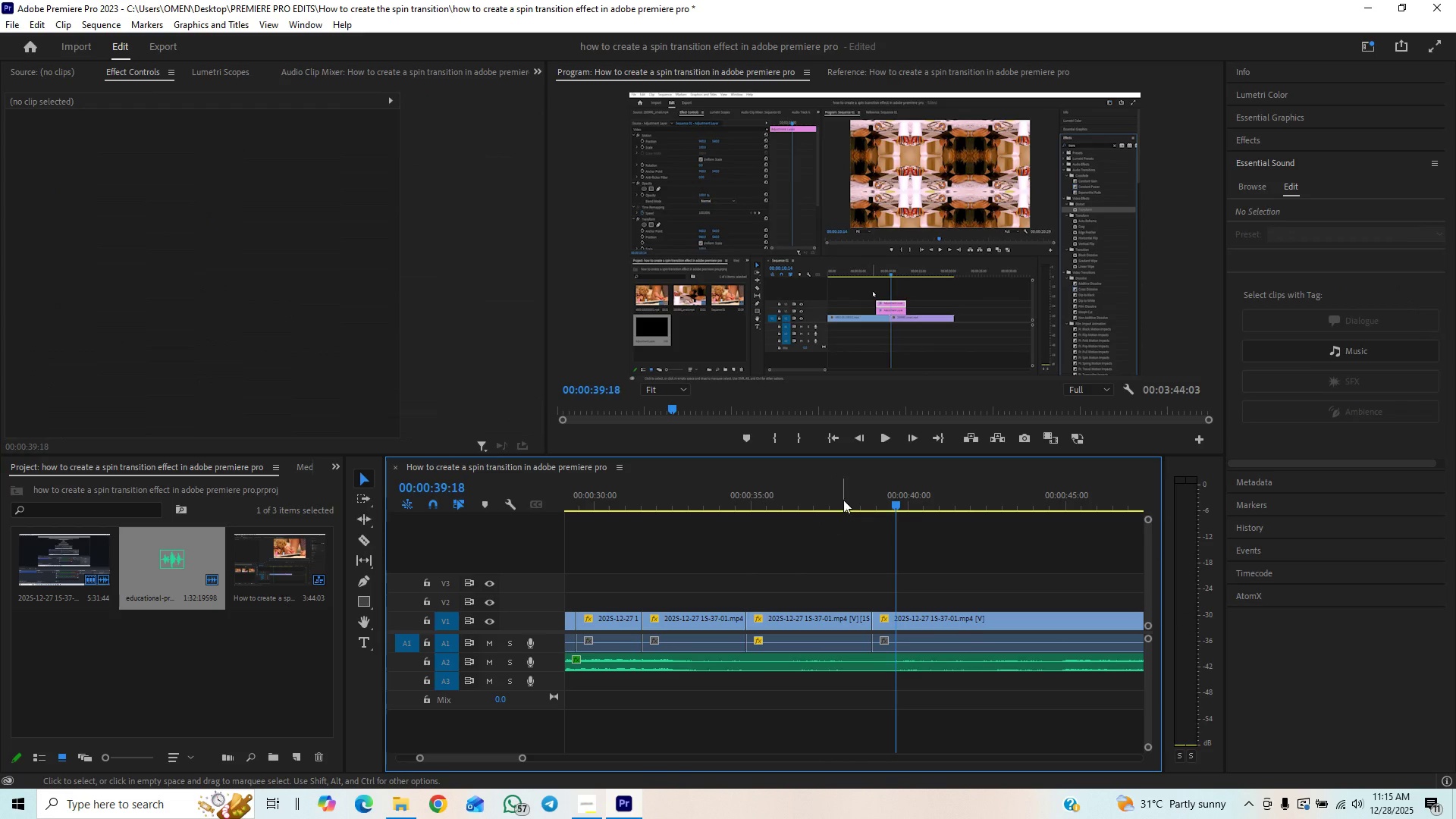 
left_click_drag(start_coordinate=[845, 498], to_coordinate=[895, 490])
 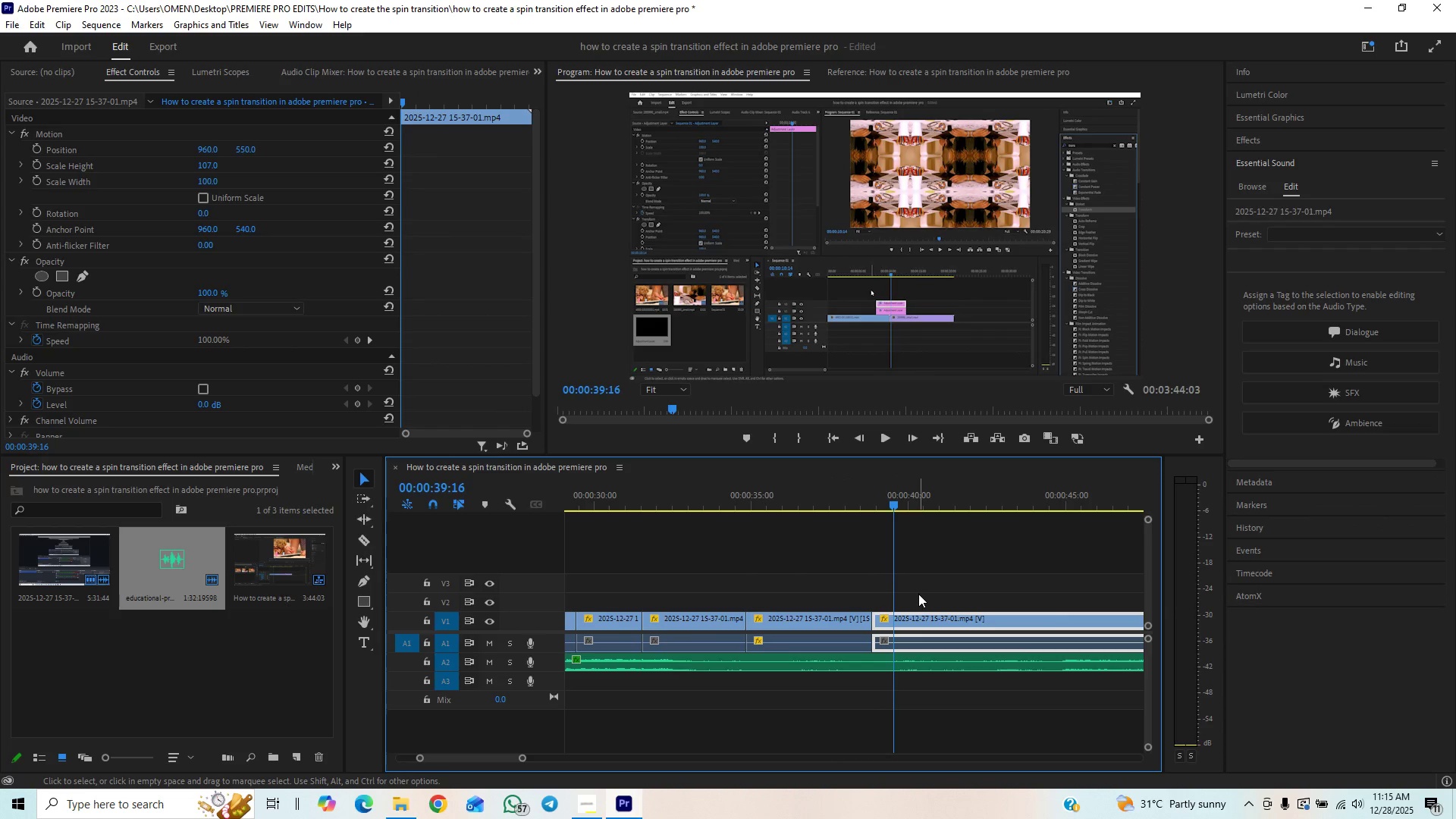 
type(cv[Delete])
 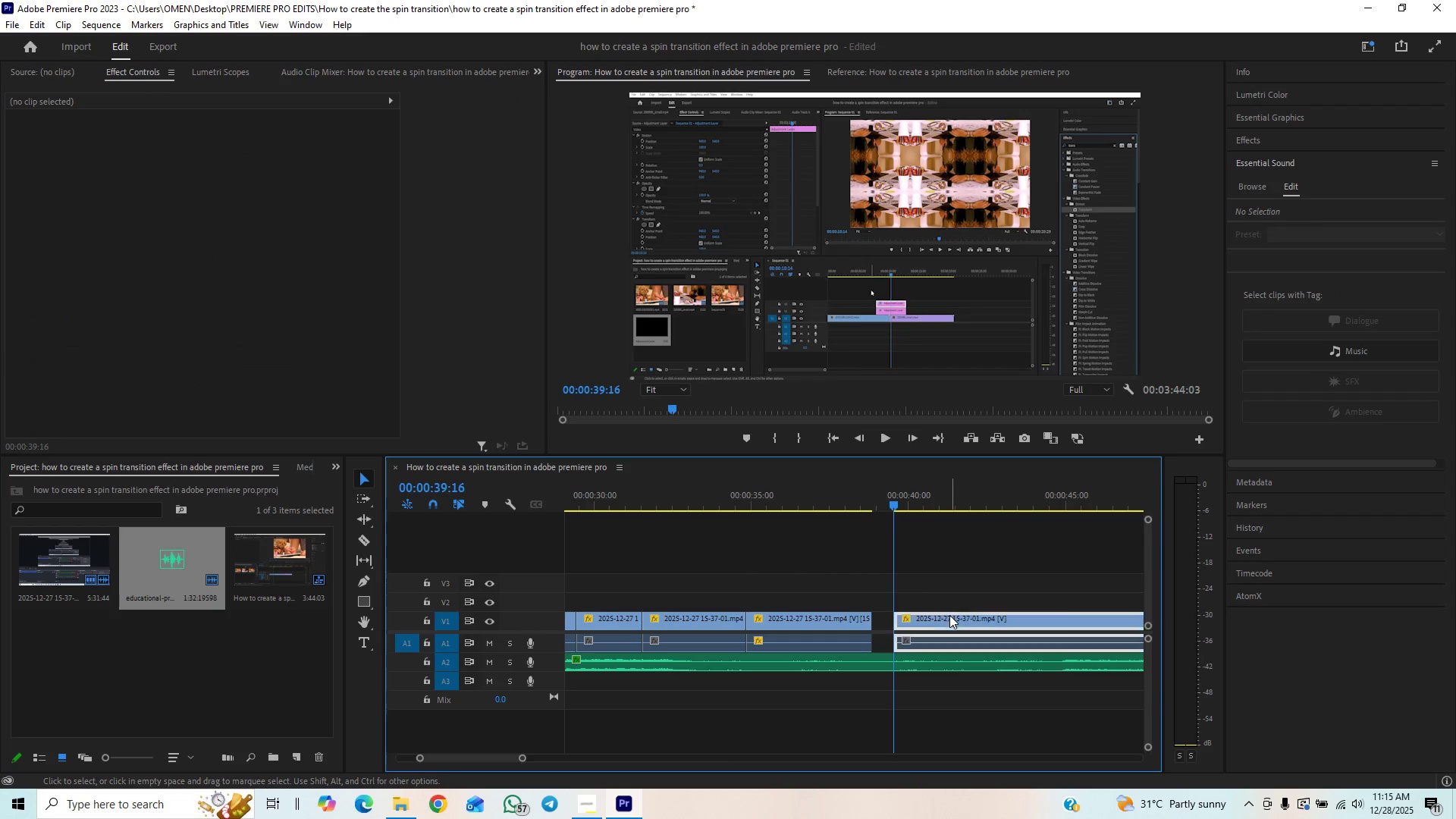 
left_click_drag(start_coordinate=[874, 595], to_coordinate=[885, 622])
 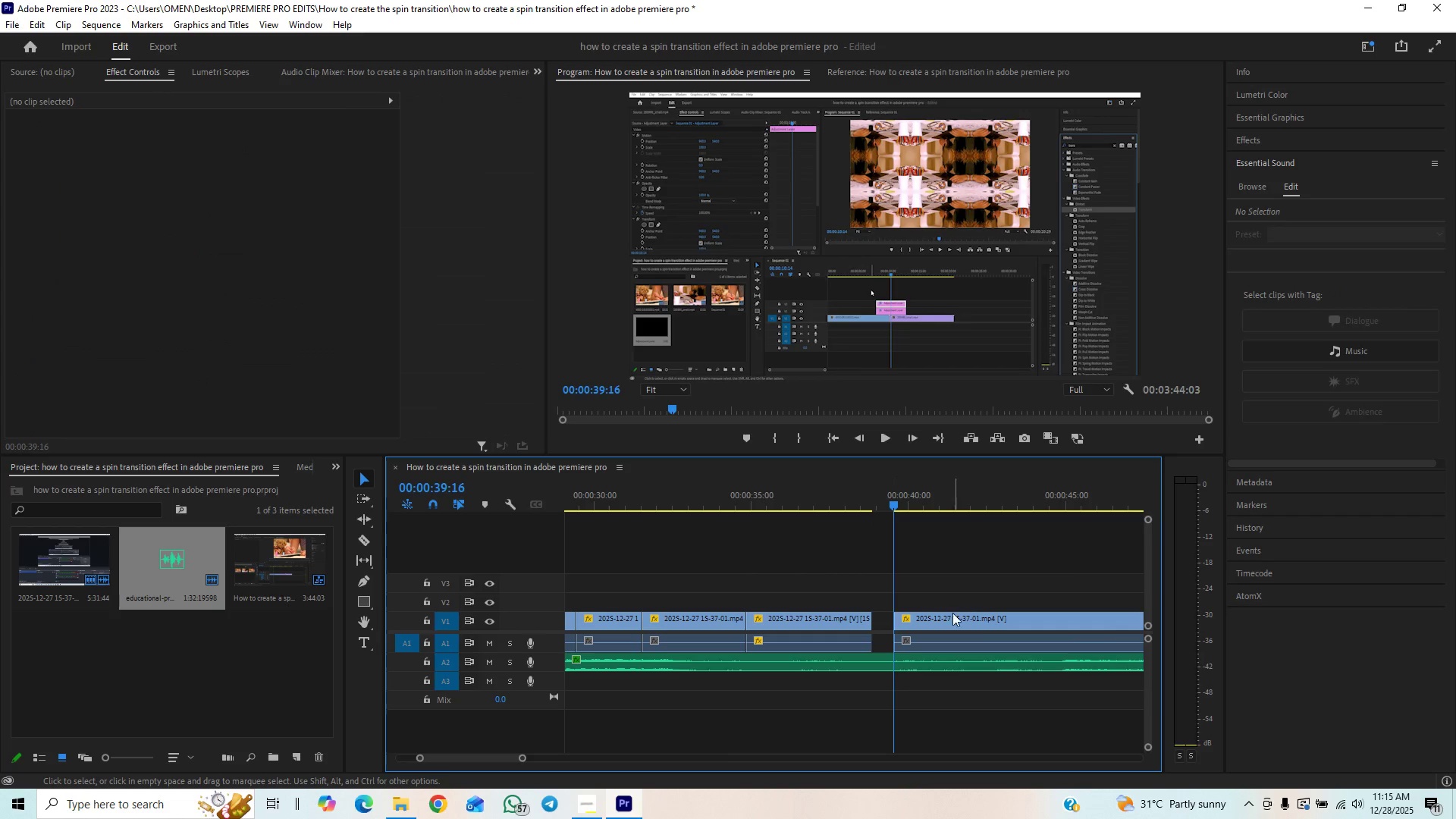 
left_click_drag(start_coordinate=[950, 614], to_coordinate=[924, 617])
 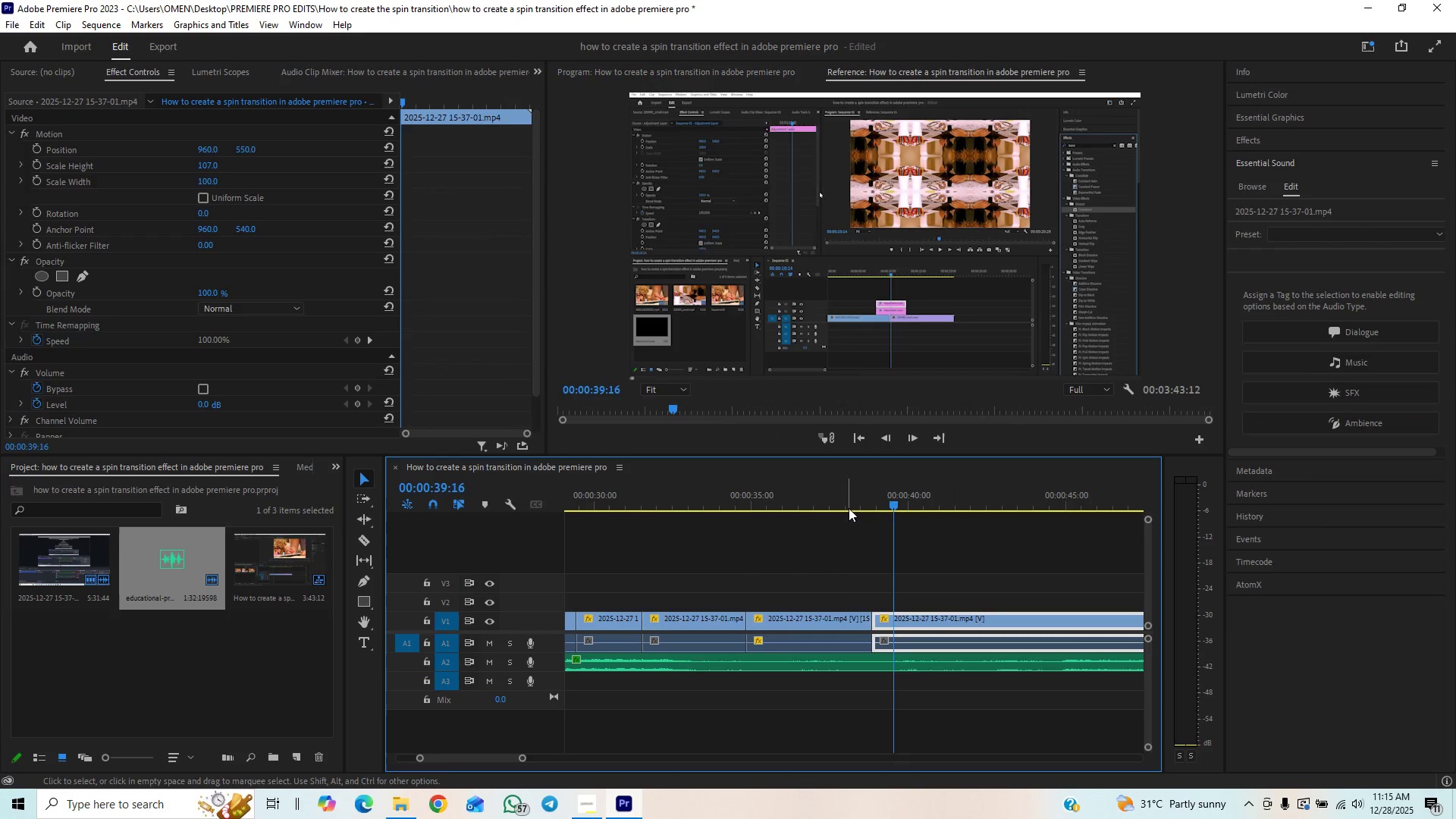 
left_click([849, 501])
 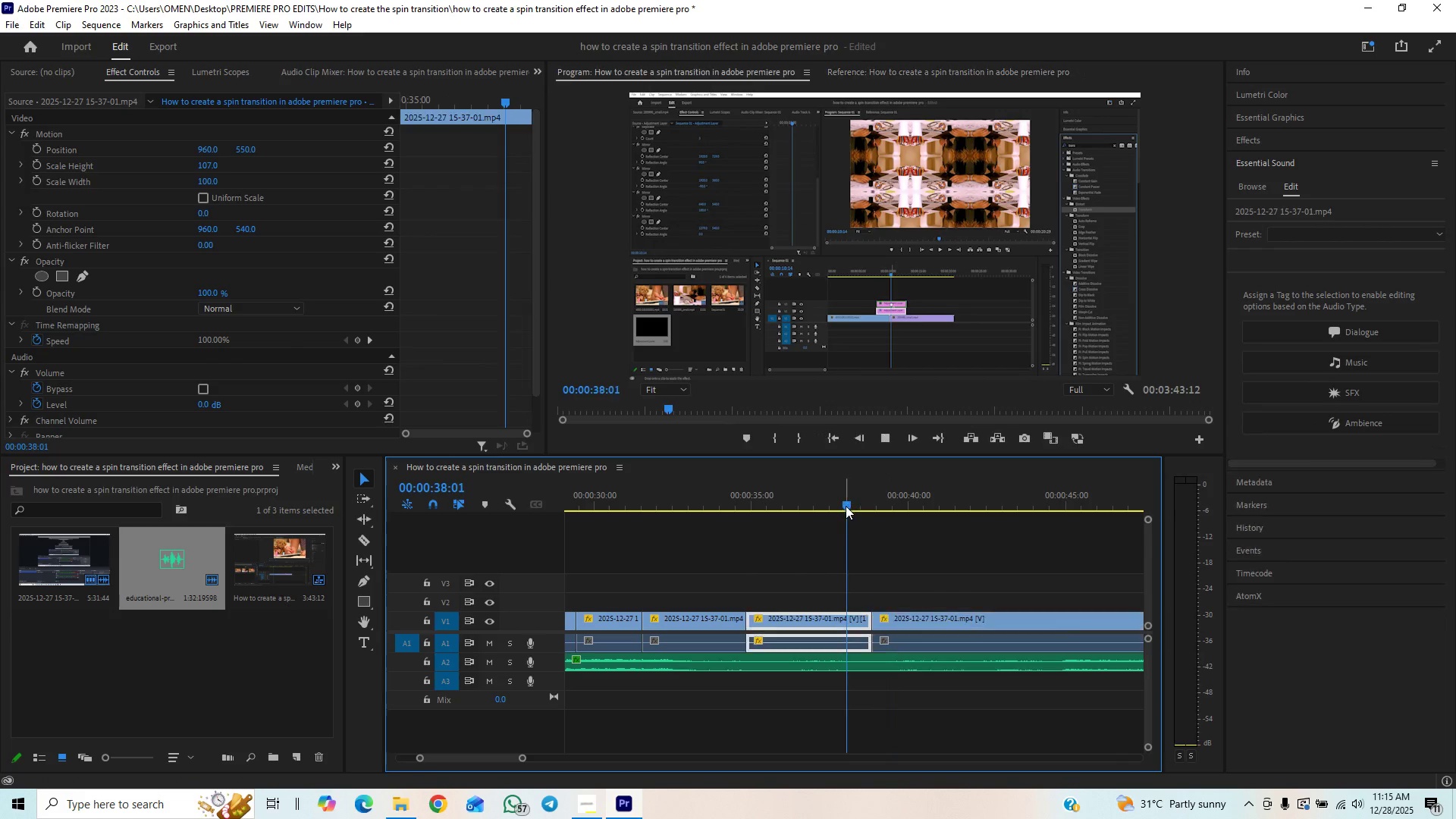 
key(Space)
 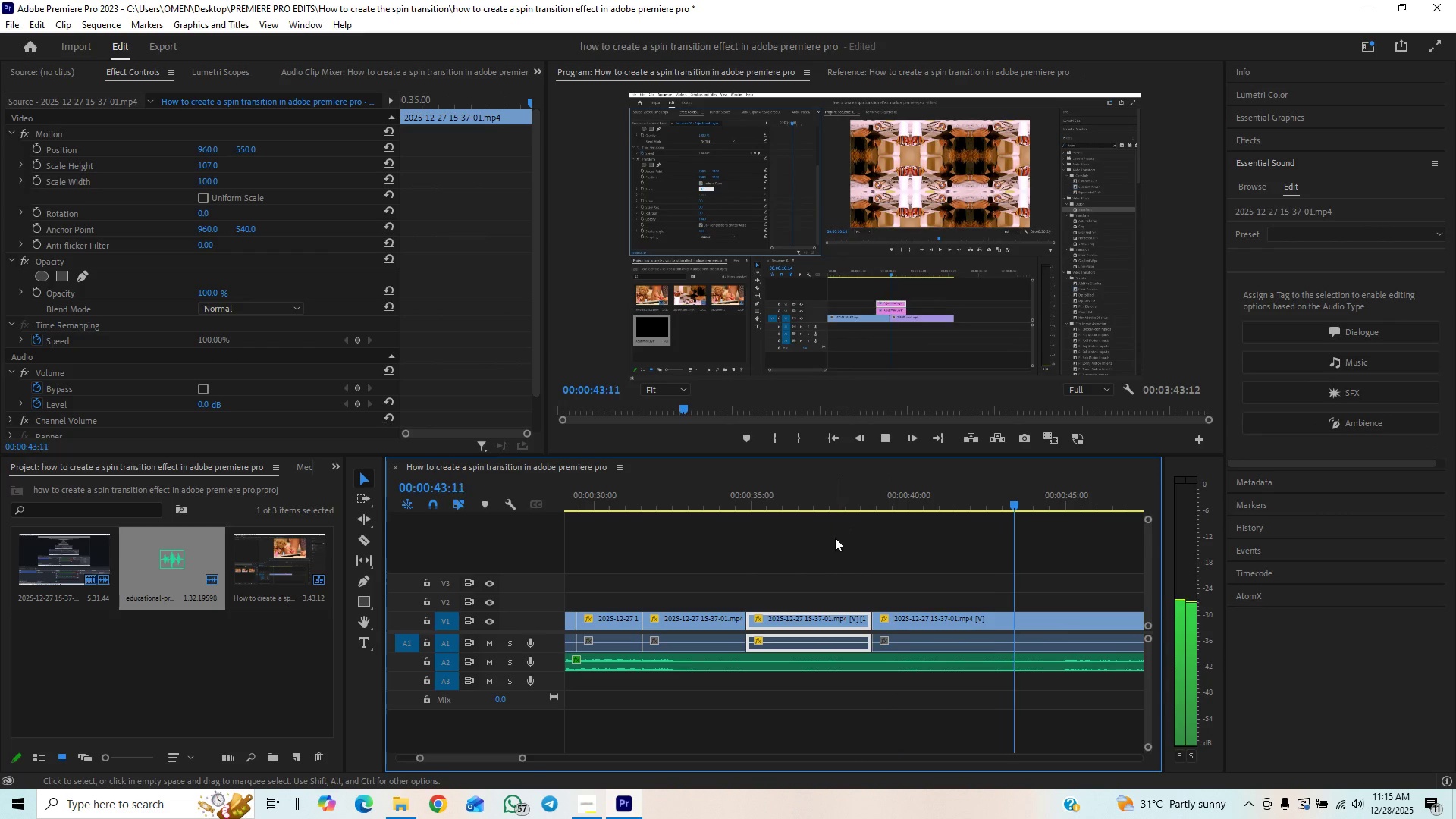 
wait(7.11)
 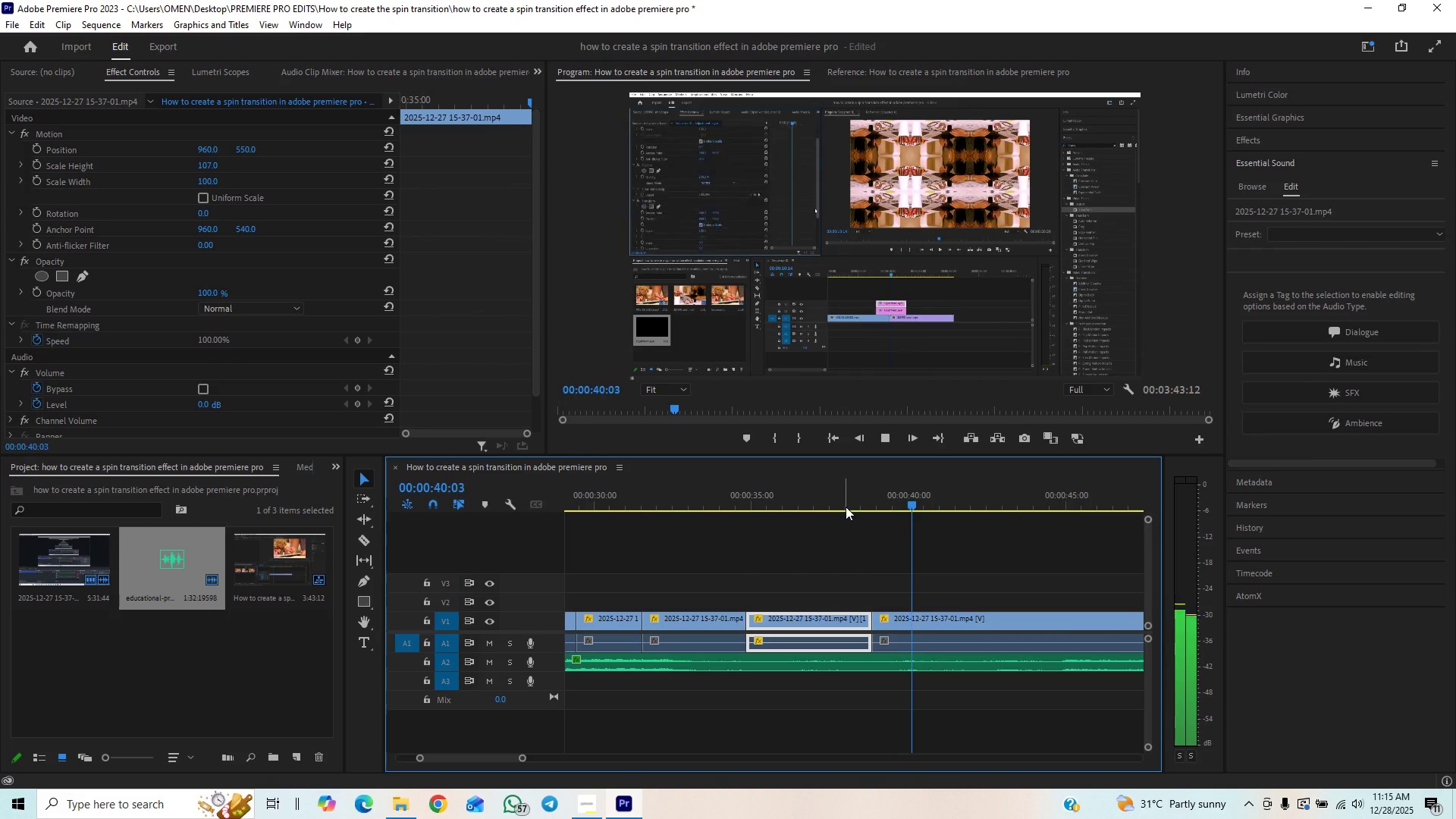 
key(Space)
 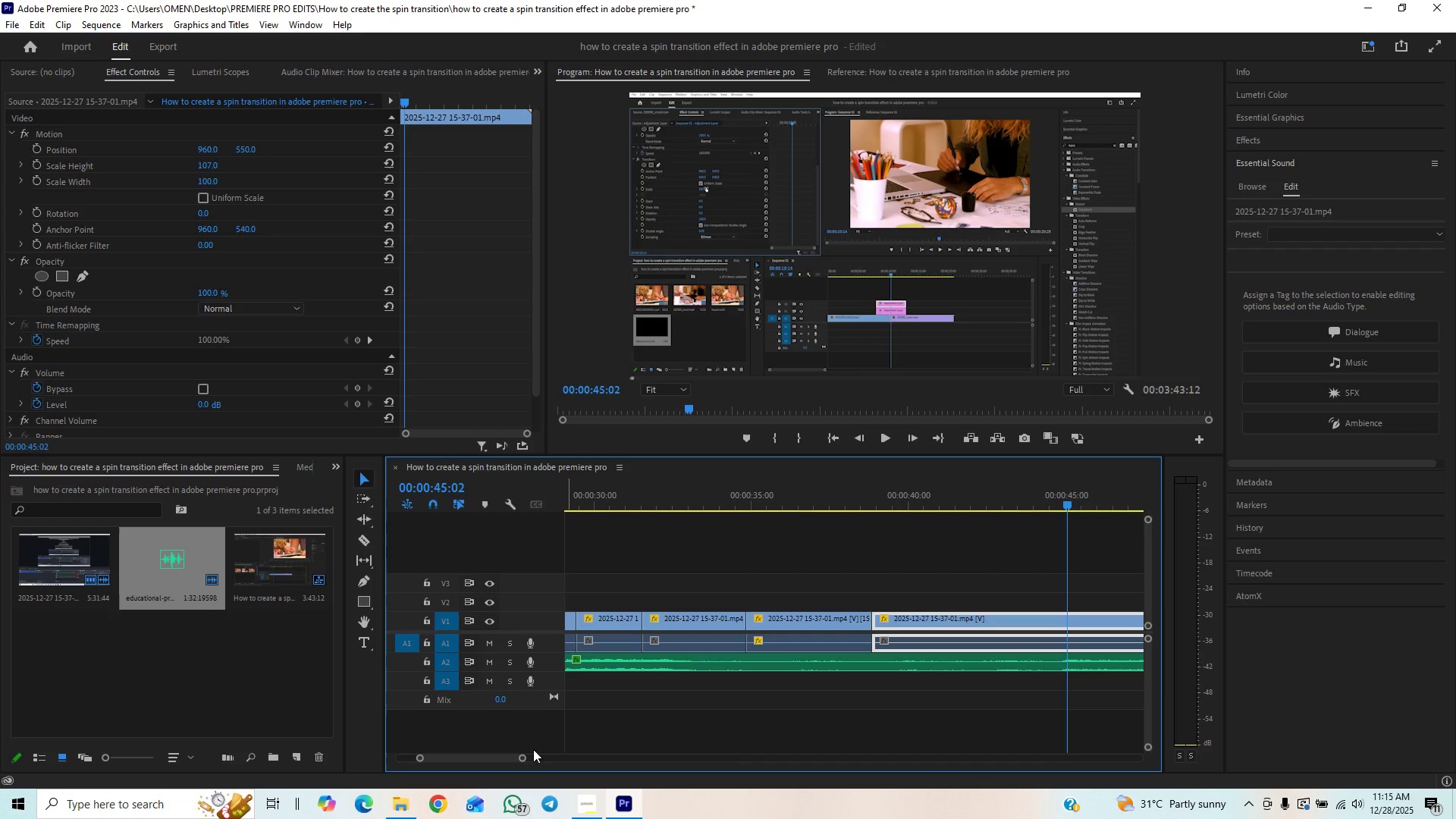 
left_click_drag(start_coordinate=[525, 757], to_coordinate=[528, 752])
 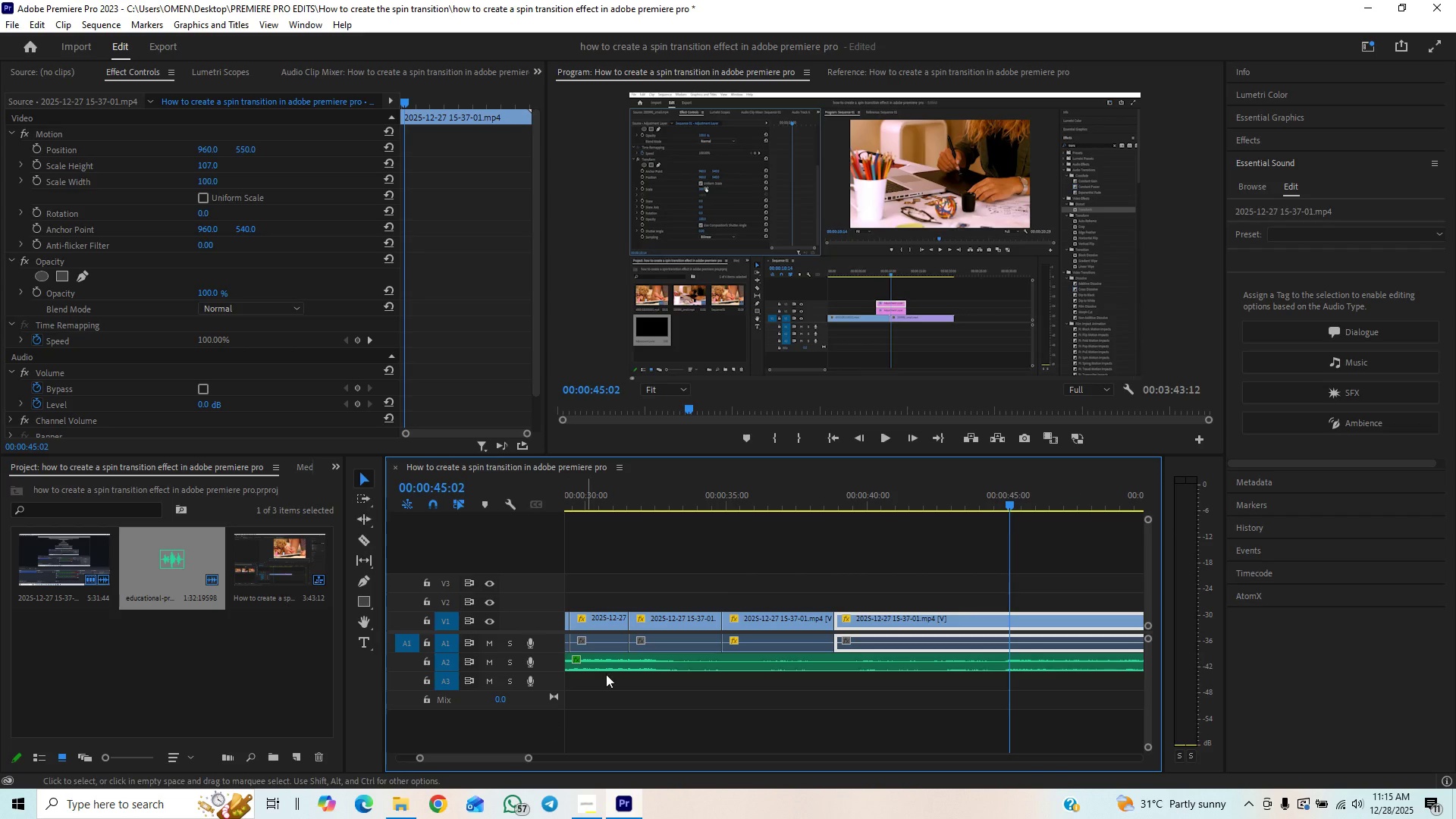 
key(Space)
 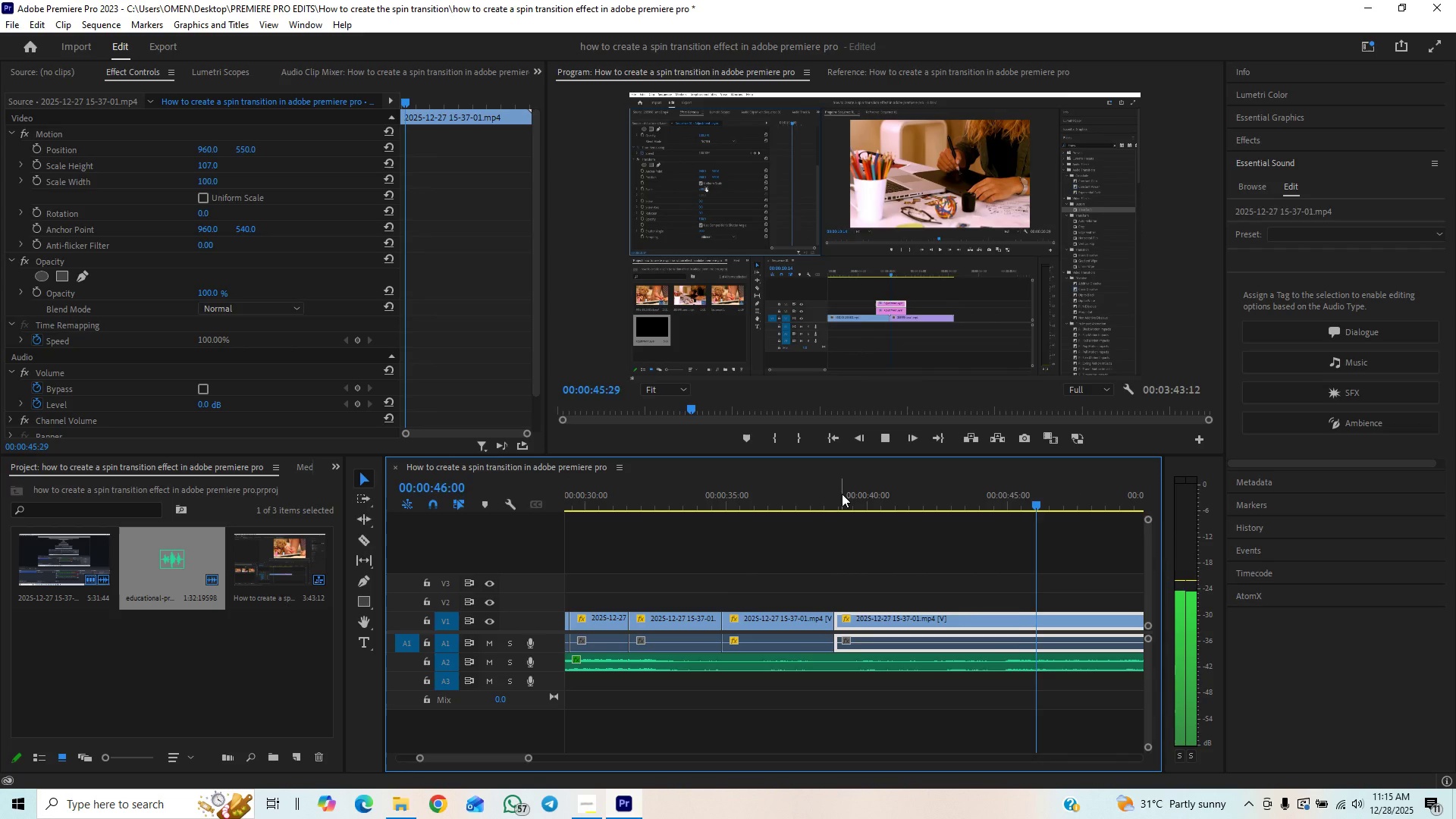 
left_click([825, 503])
 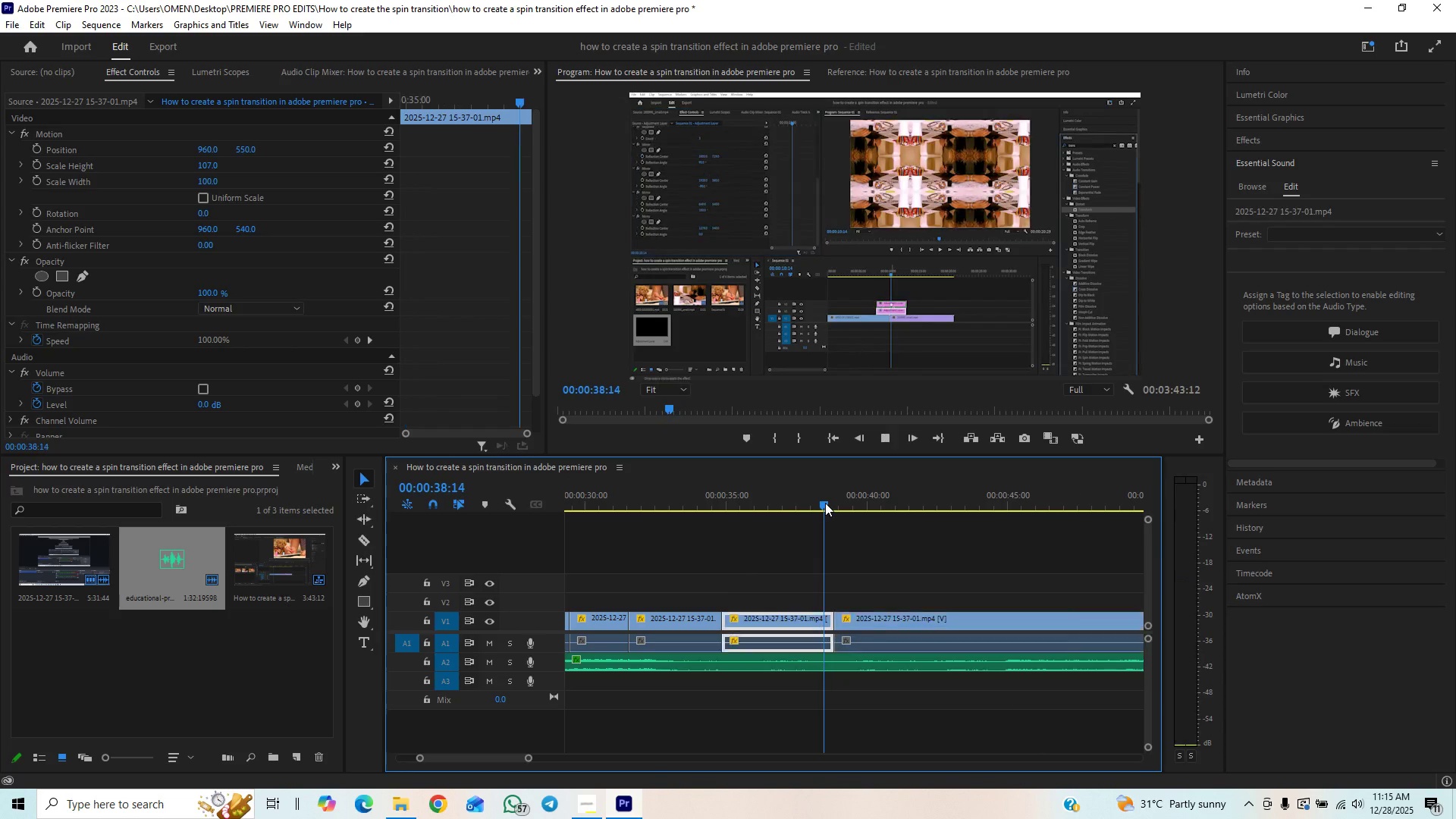 
key(Space)
 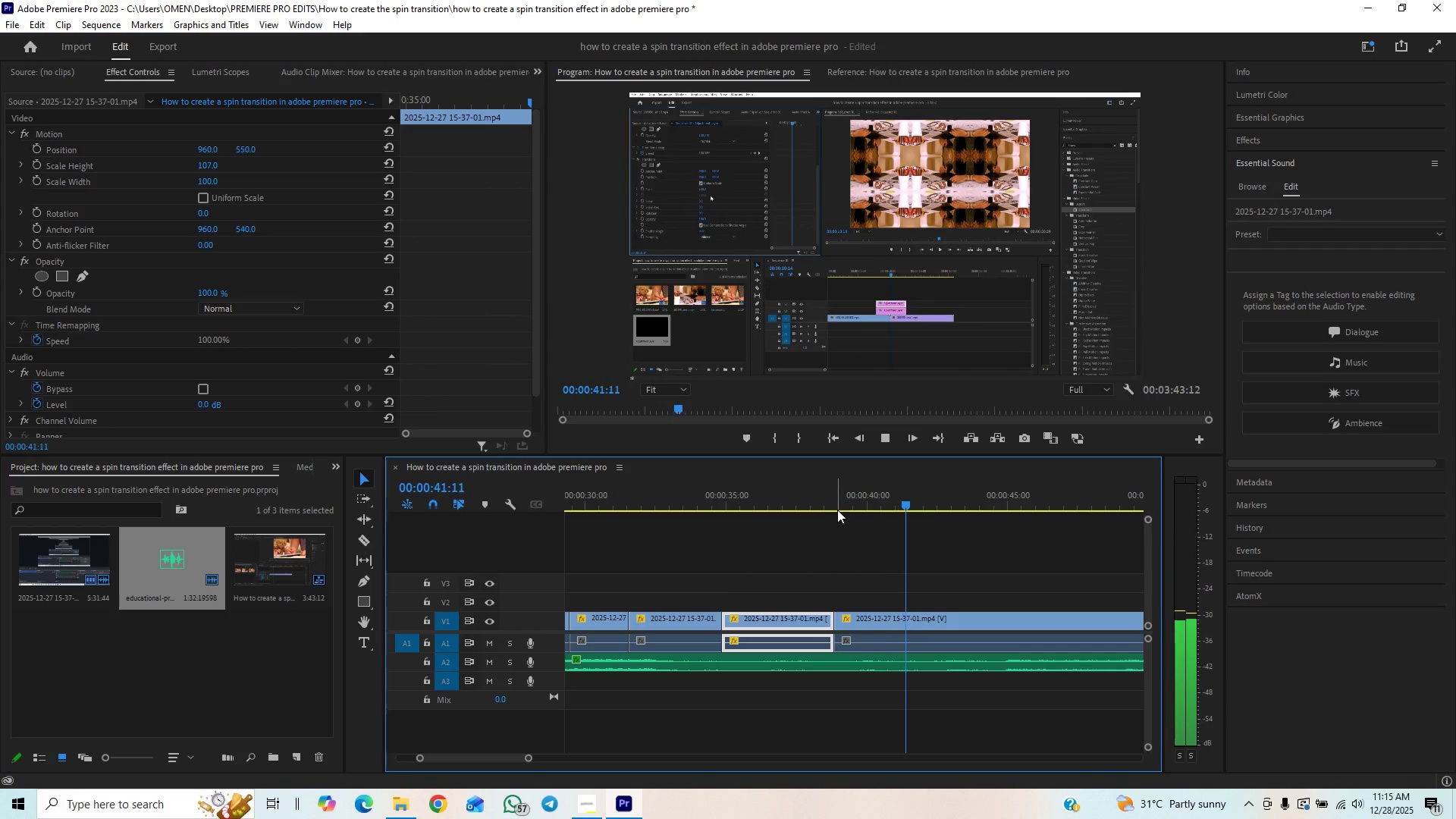 
wait(8.14)
 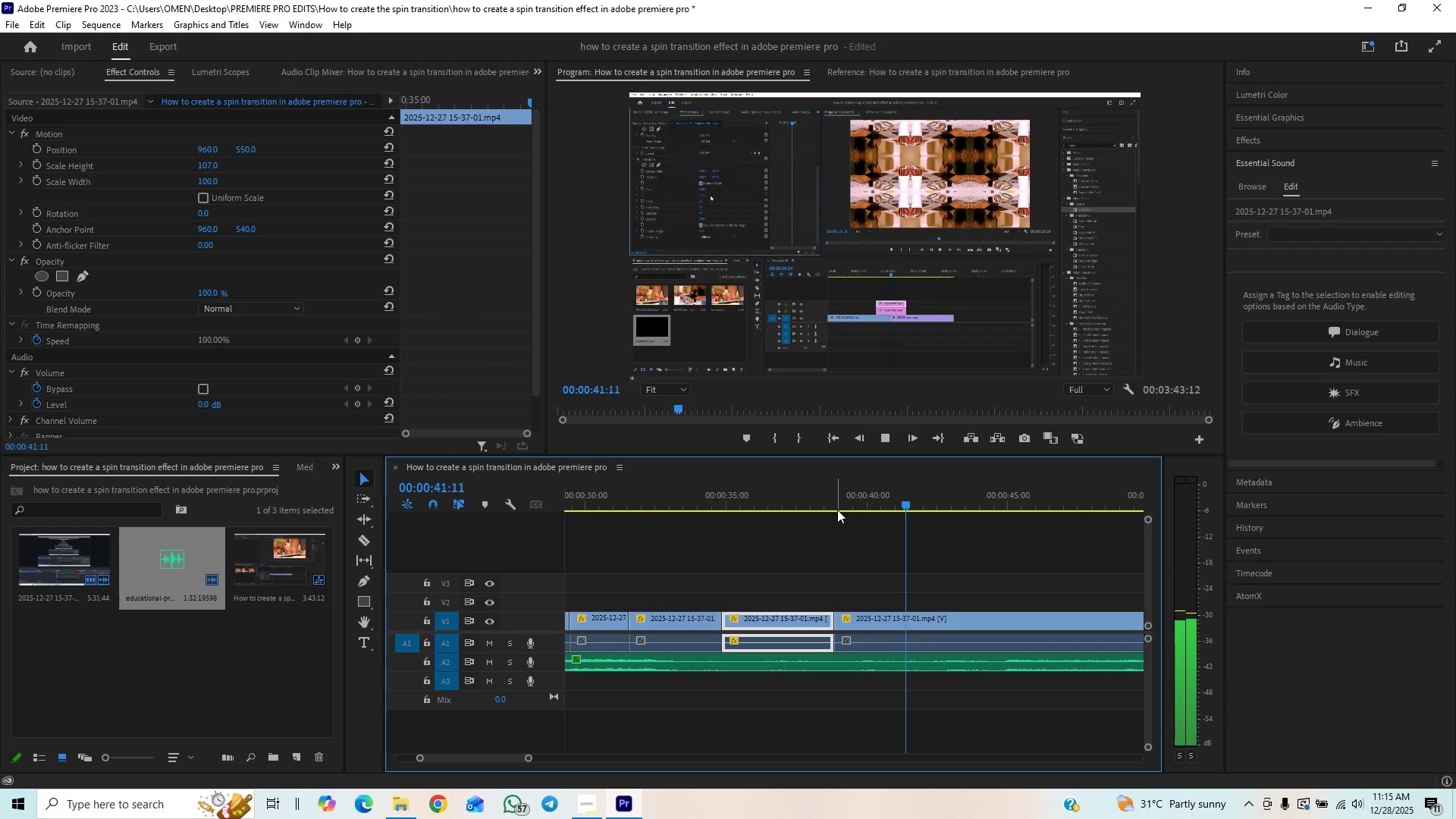 
key(Space)
 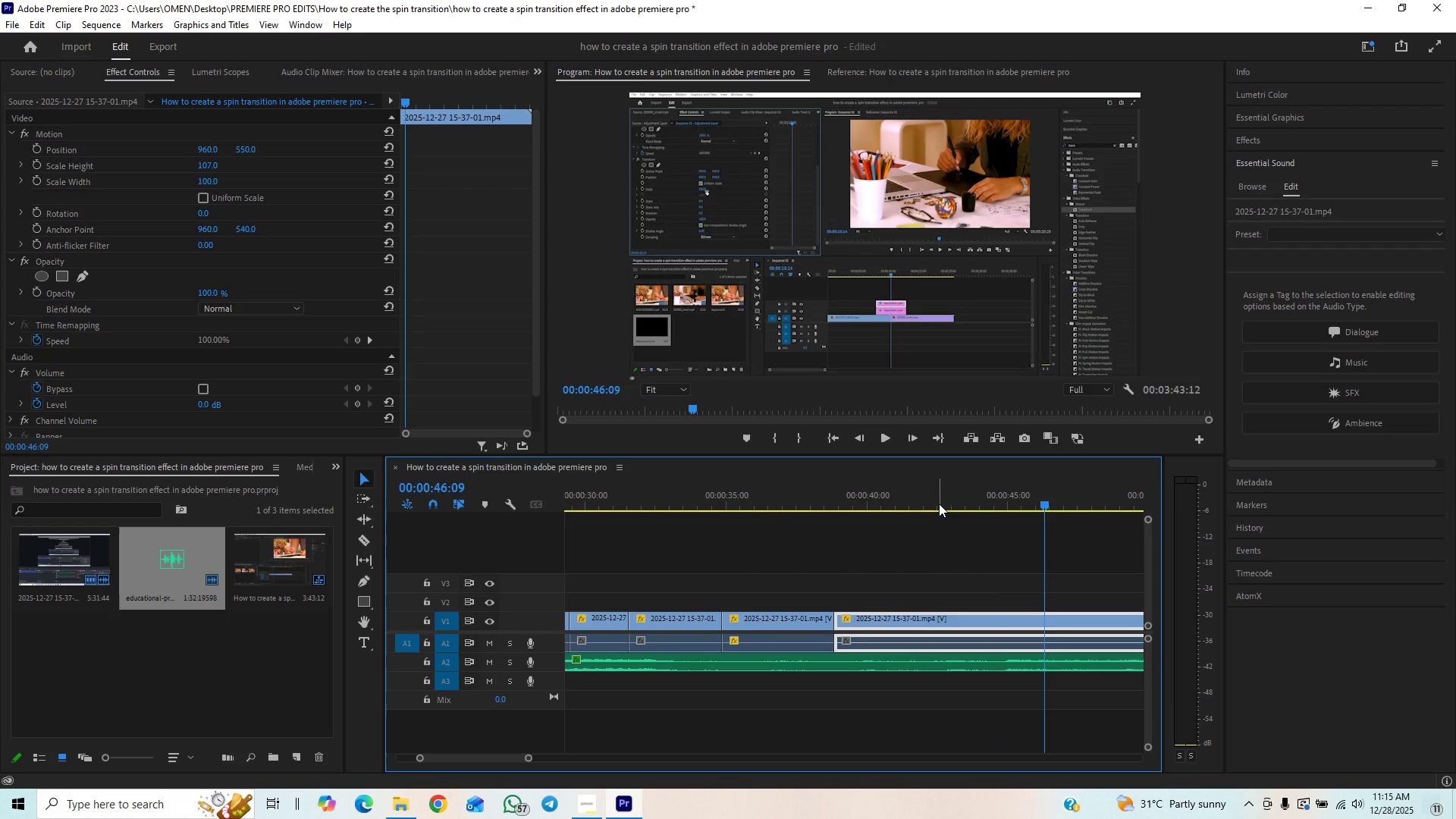 
left_click_drag(start_coordinate=[939, 504], to_coordinate=[1001, 477])
 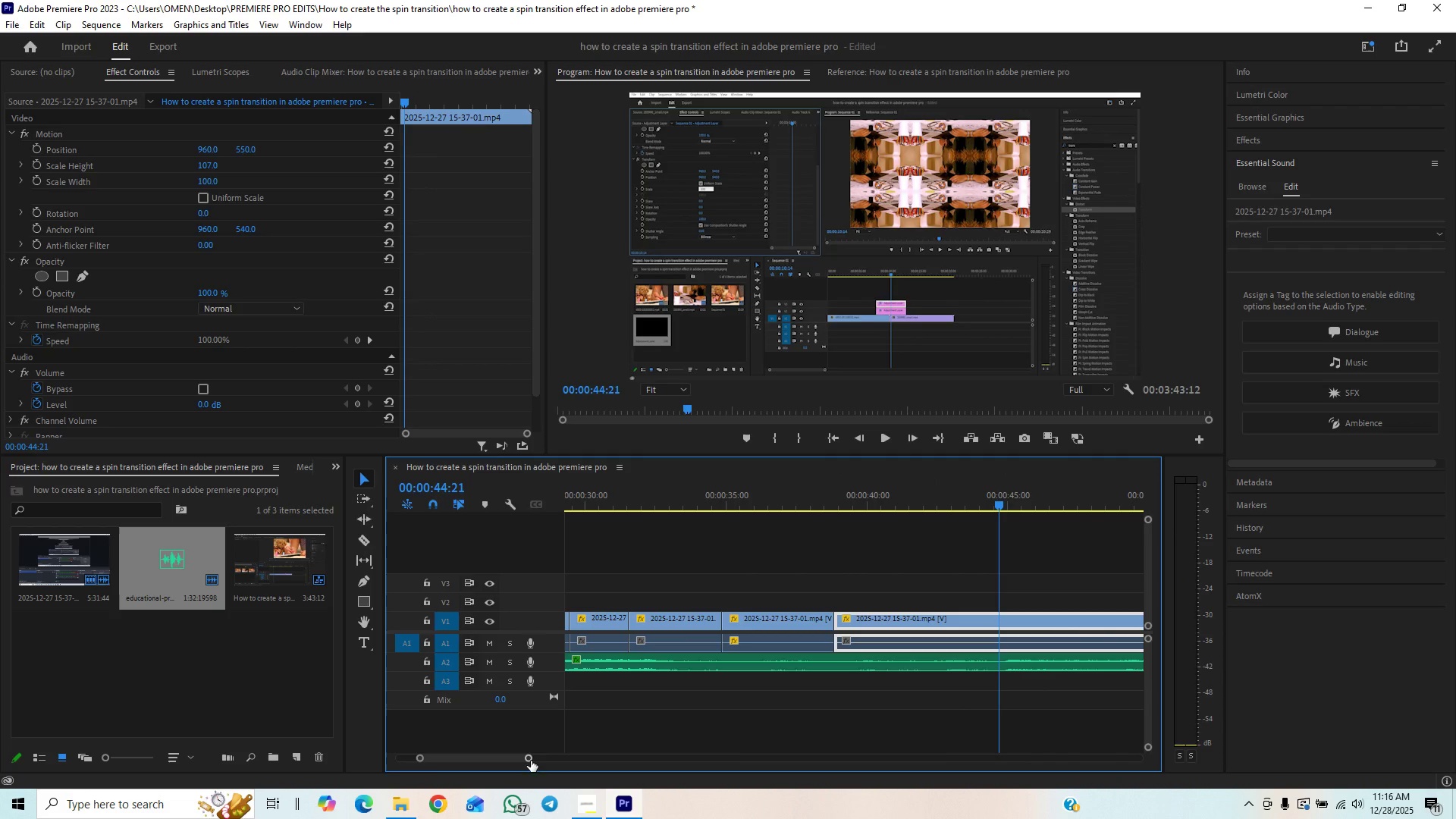 
left_click_drag(start_coordinate=[529, 758], to_coordinate=[544, 752])
 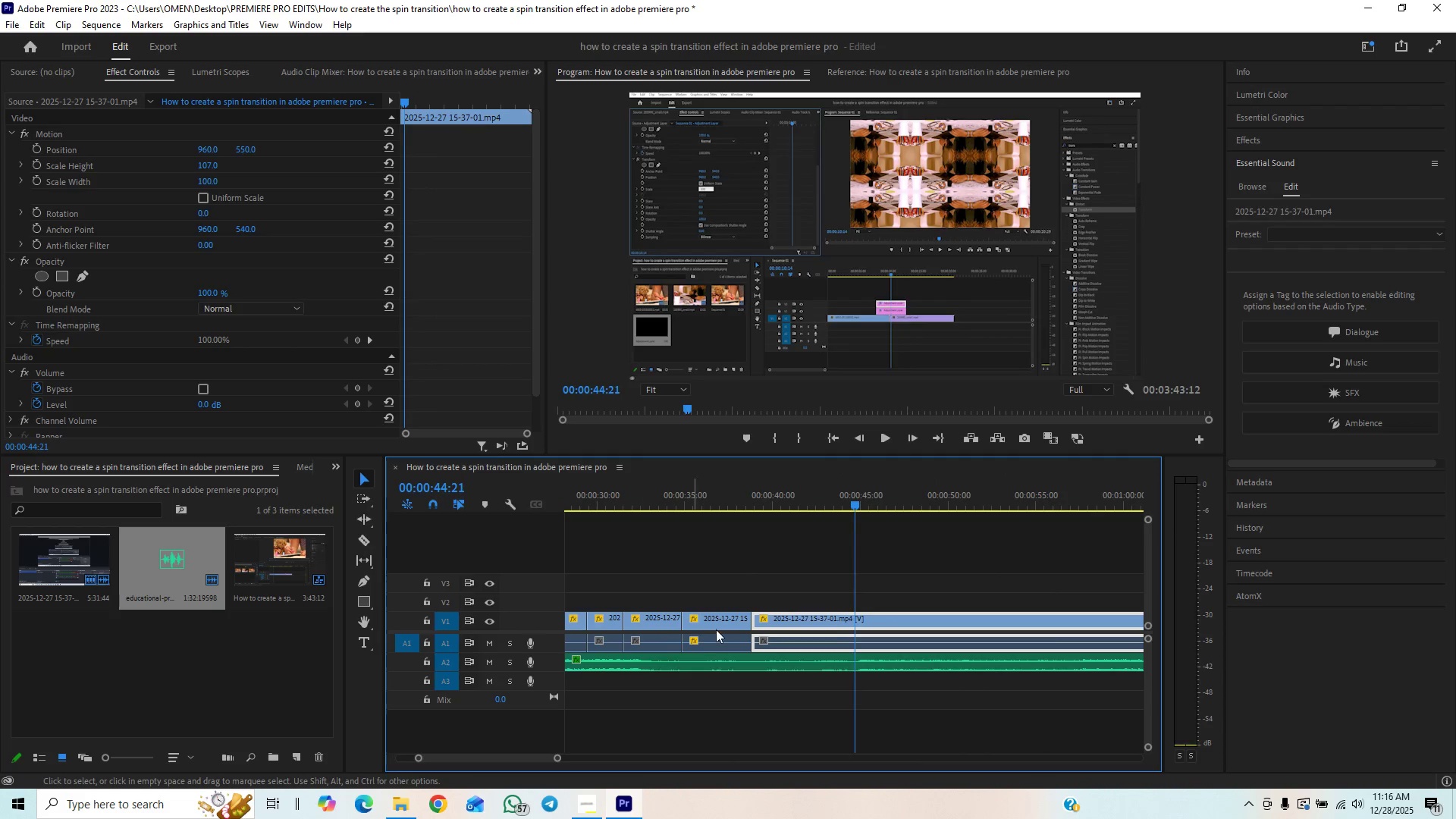 
key(Space)
 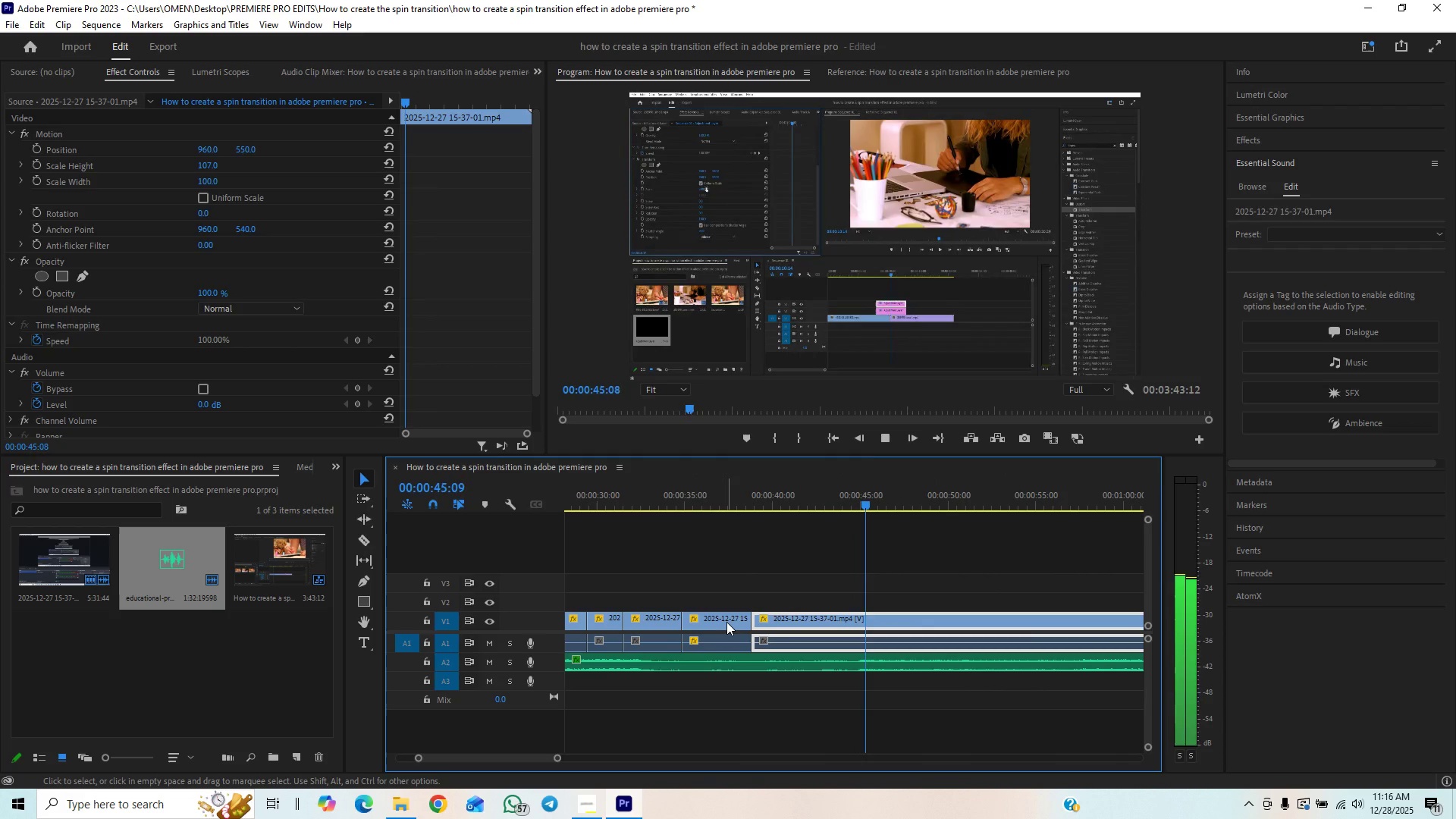 
key(Space)
 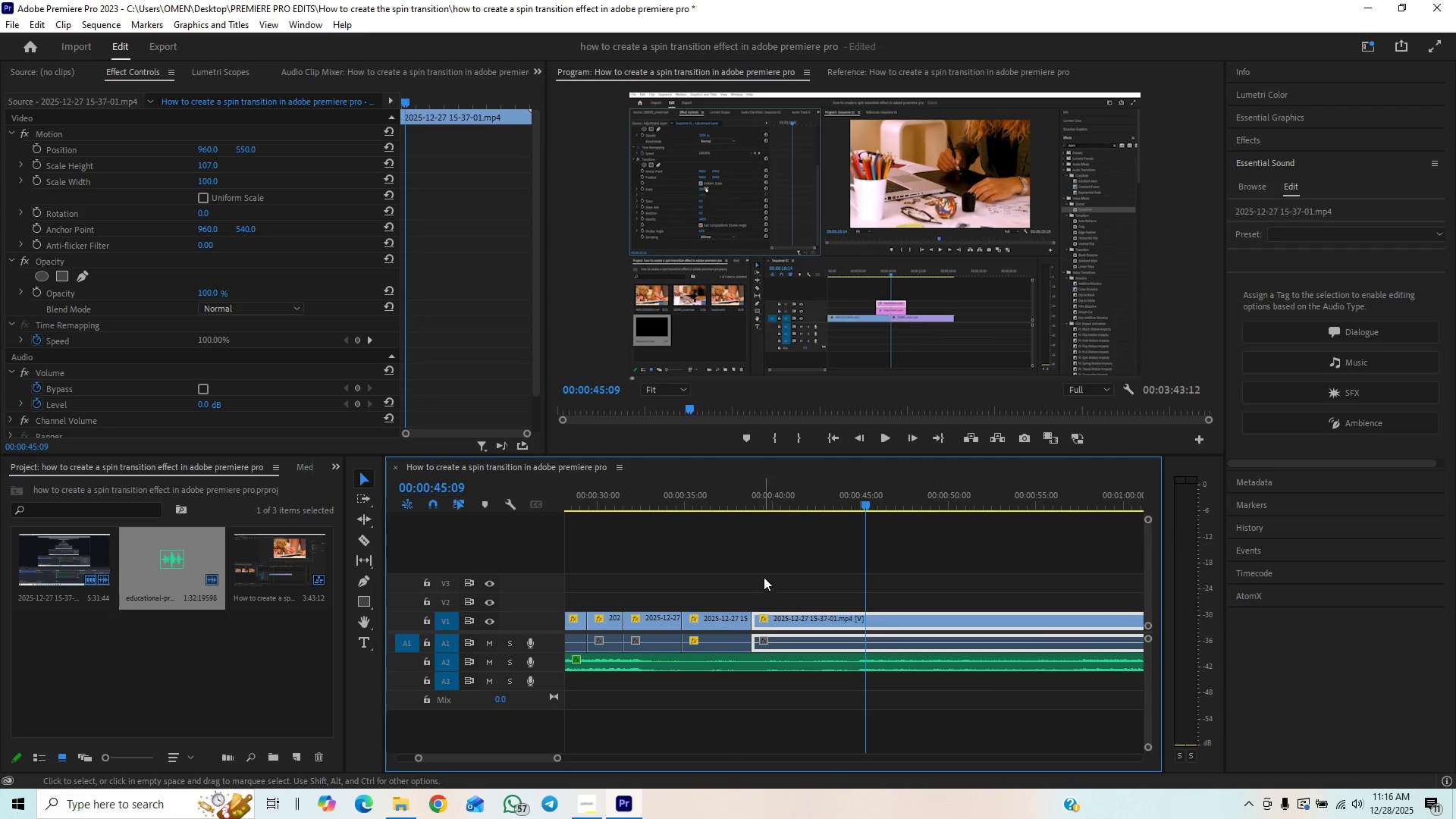 
key(C)
 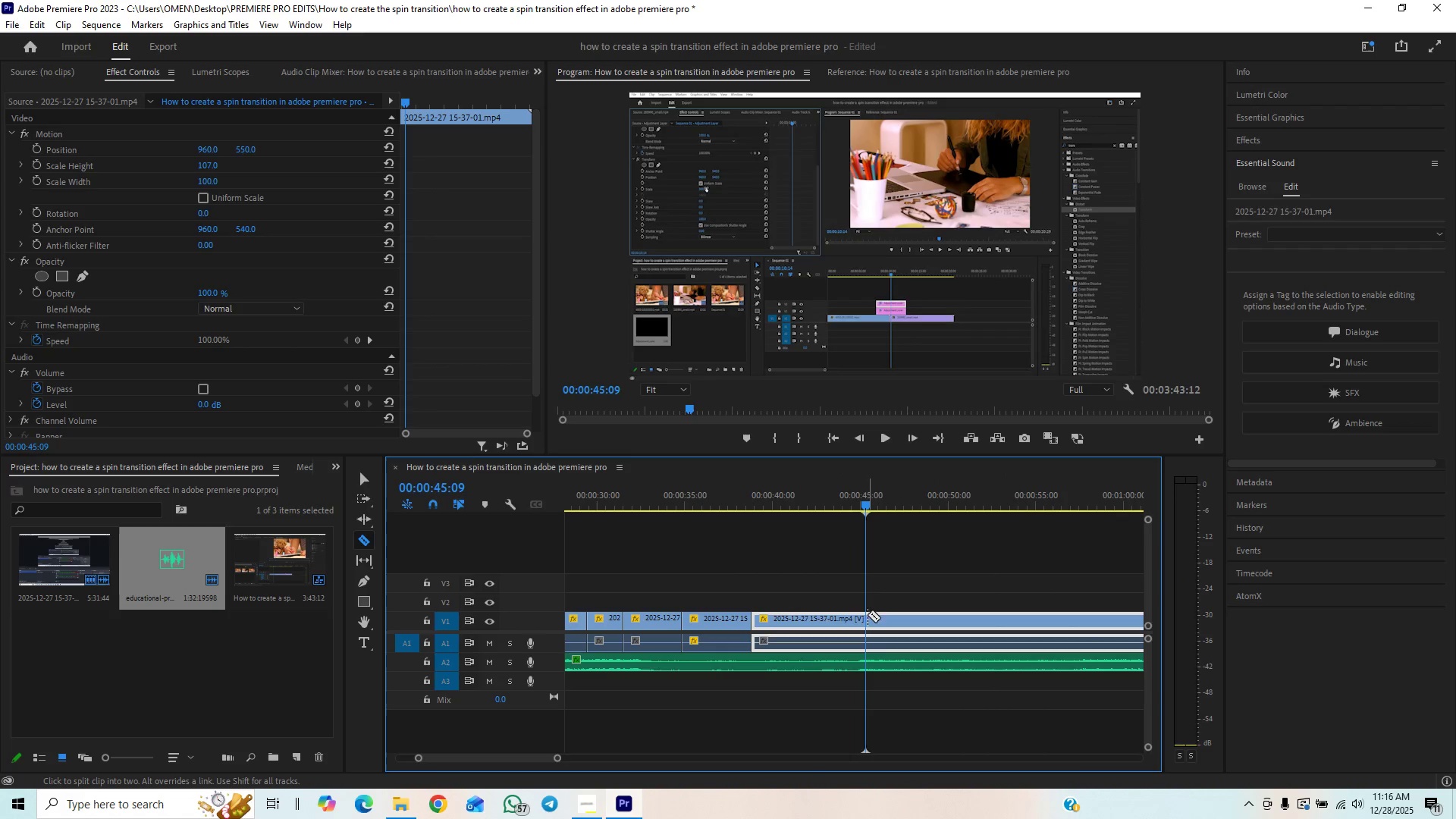 
left_click([868, 617])
 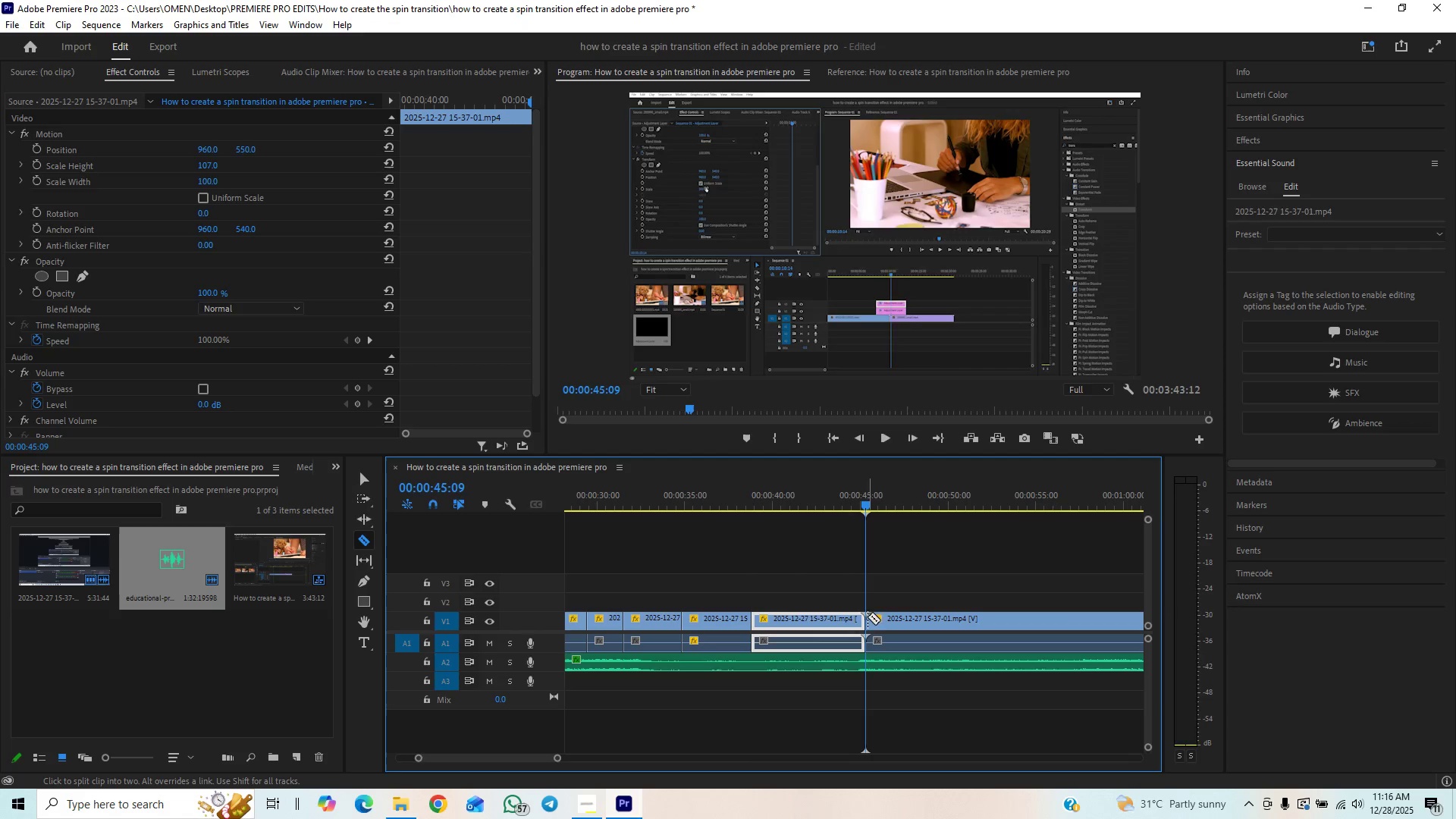 
key(Space)
 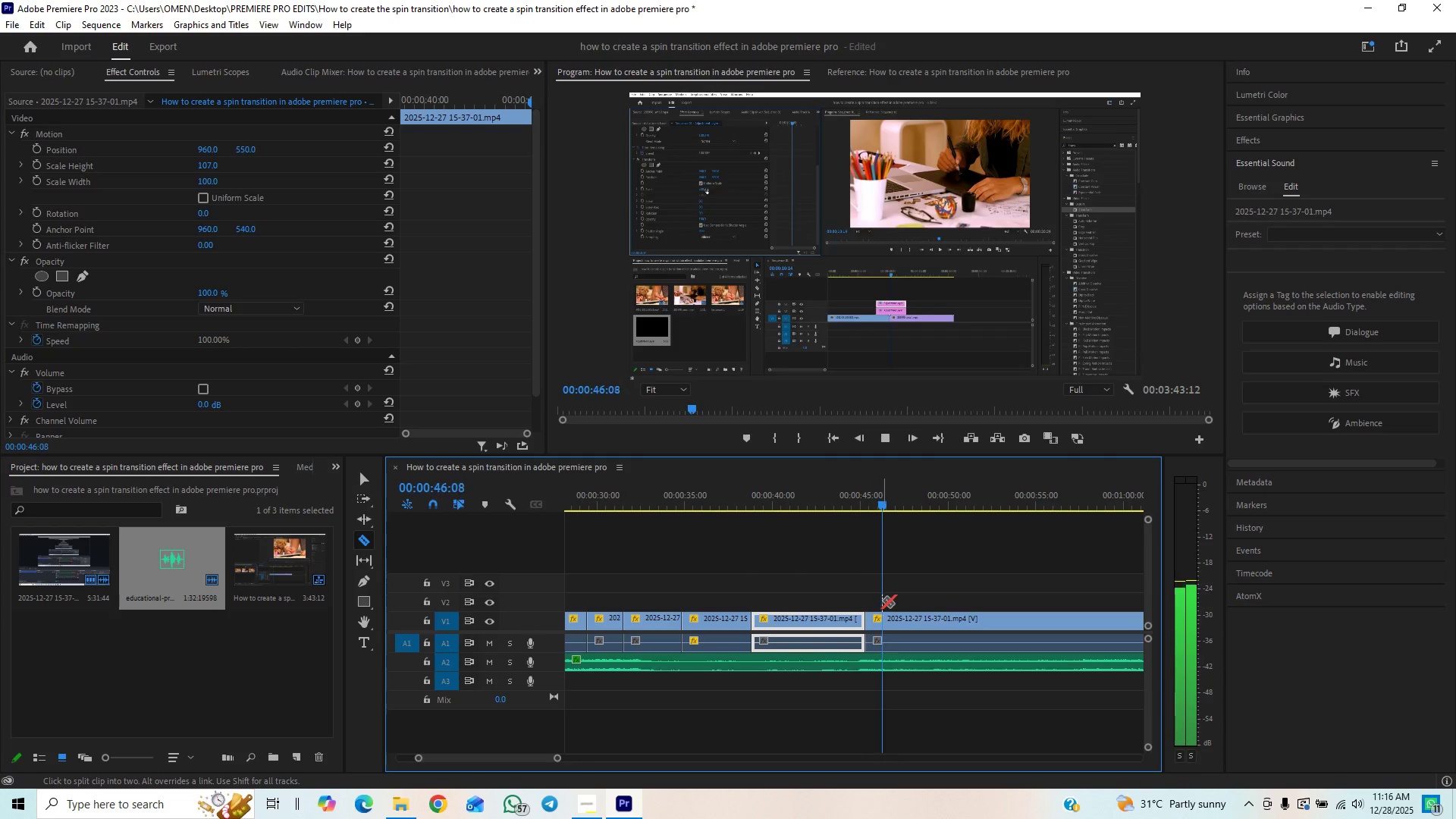 
key(Space)
 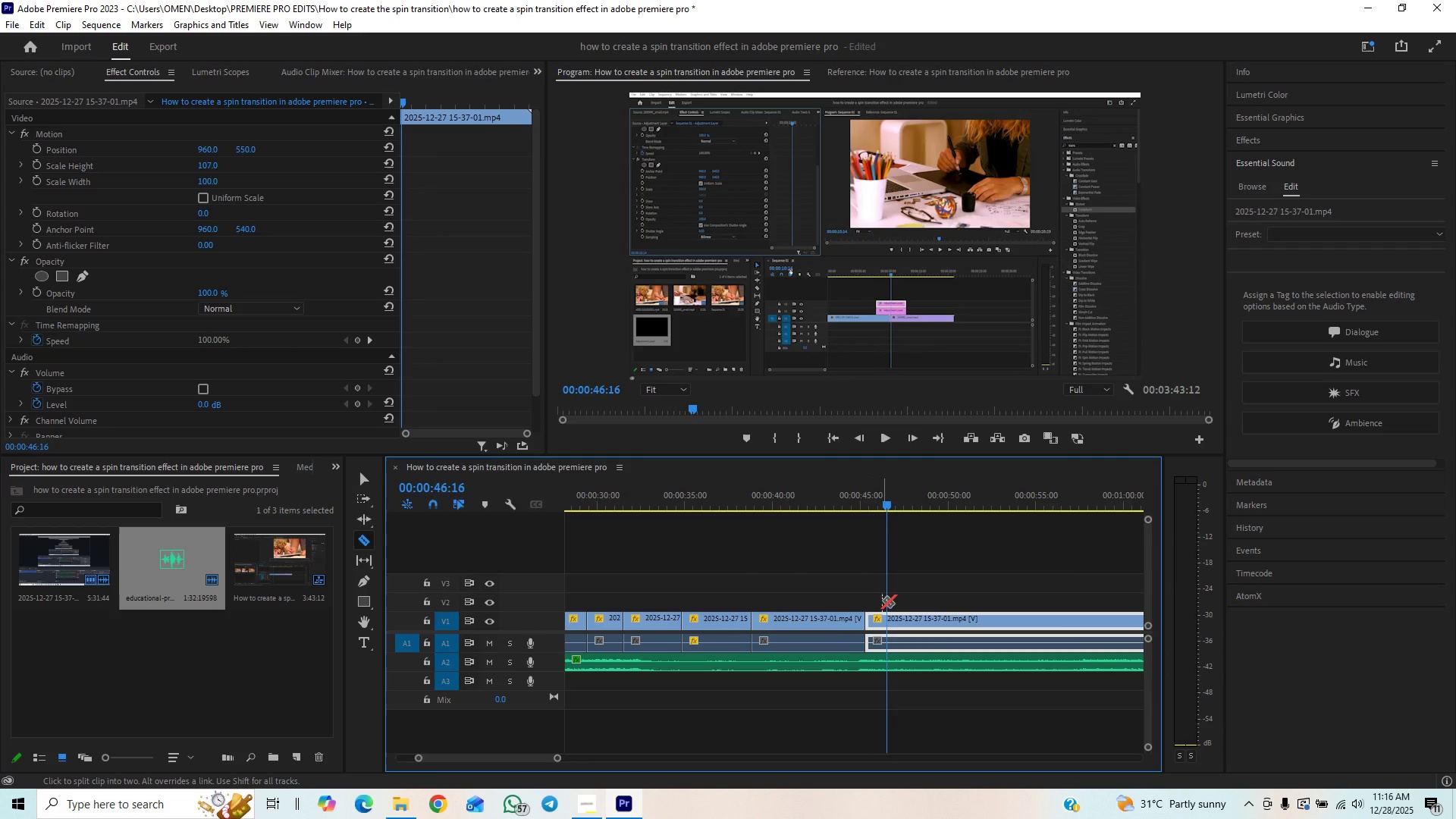 
key(Space)
 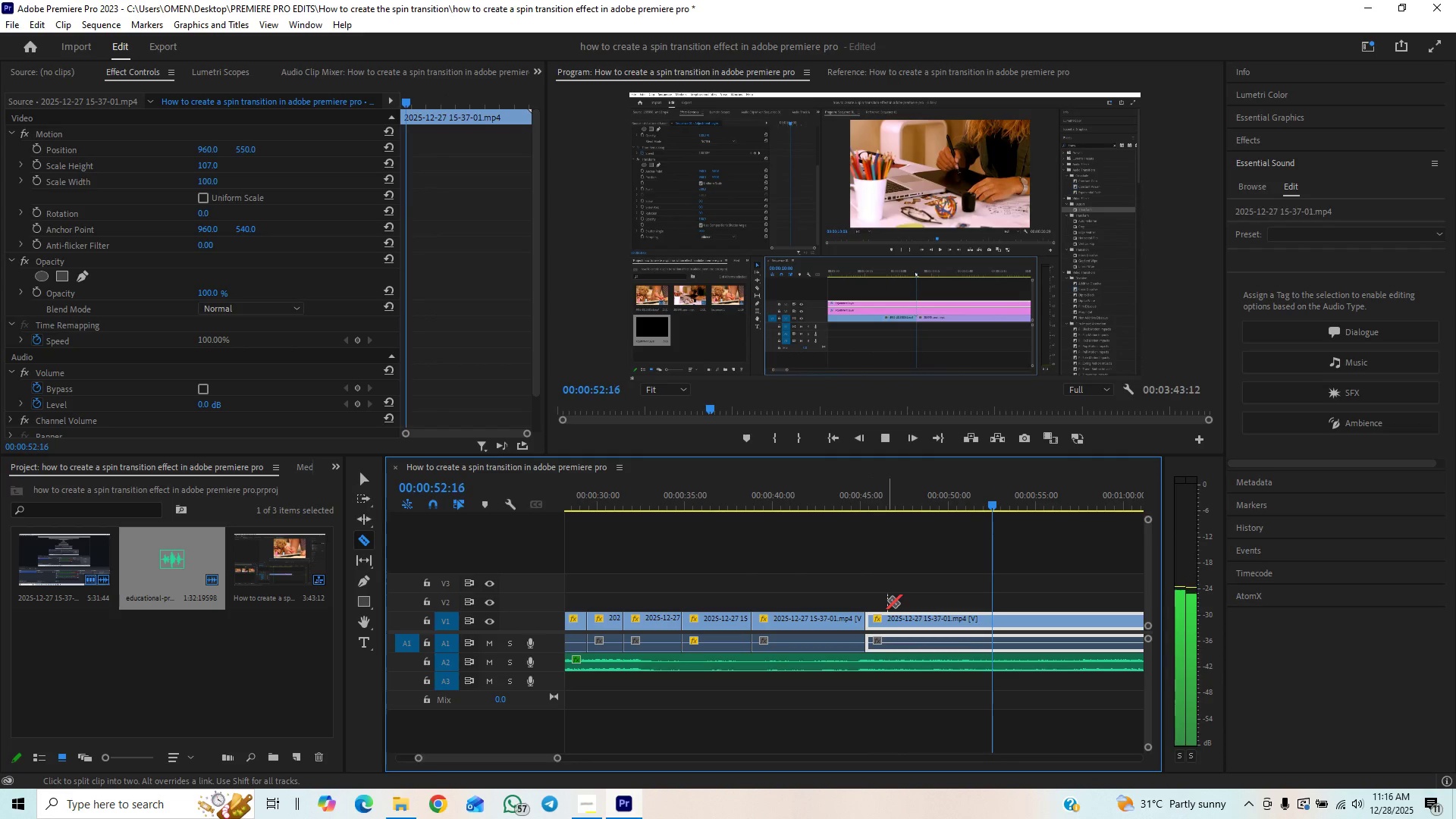 
wait(7.95)
 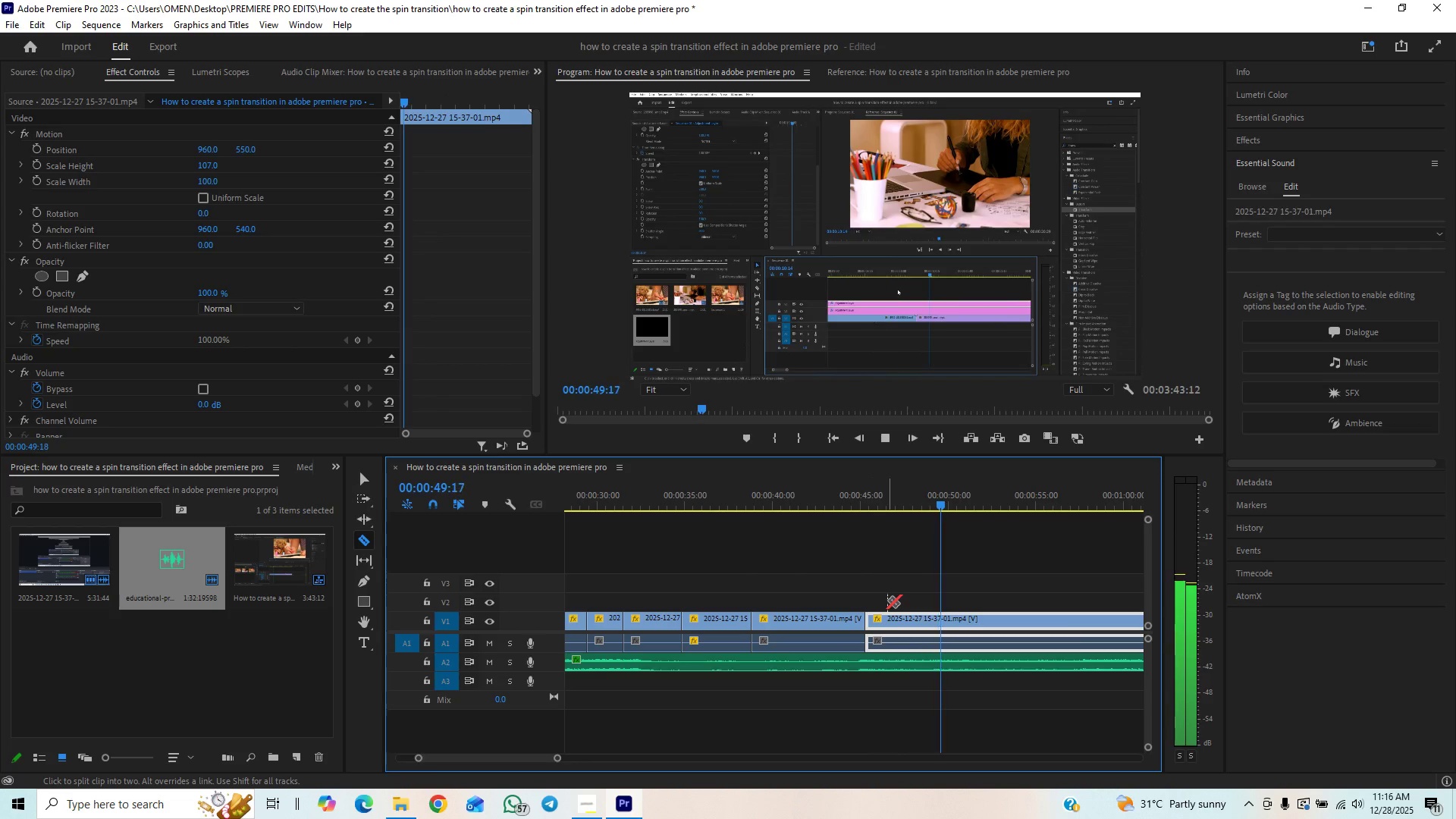 
key(Space)
 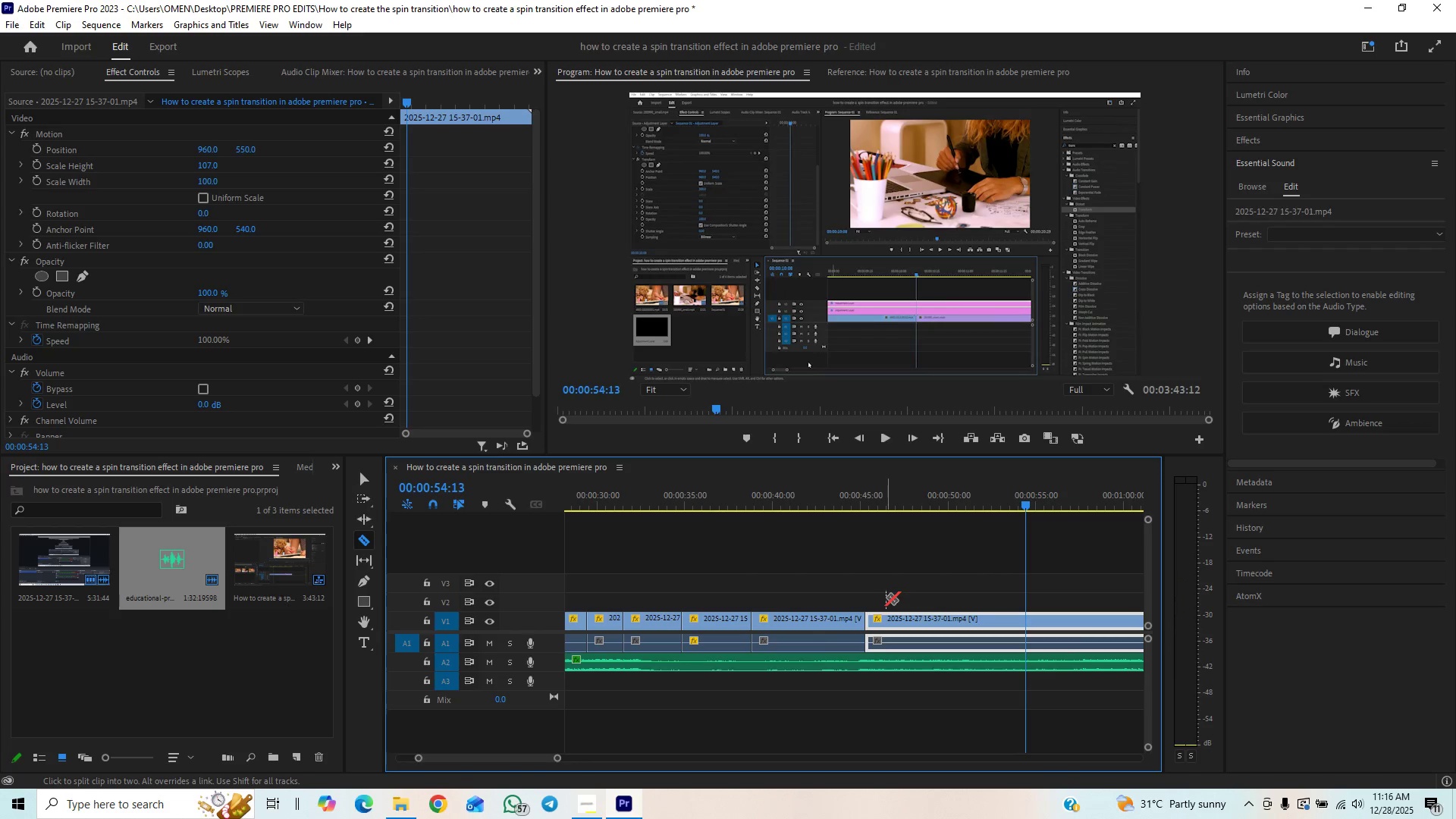 
key(Space)
 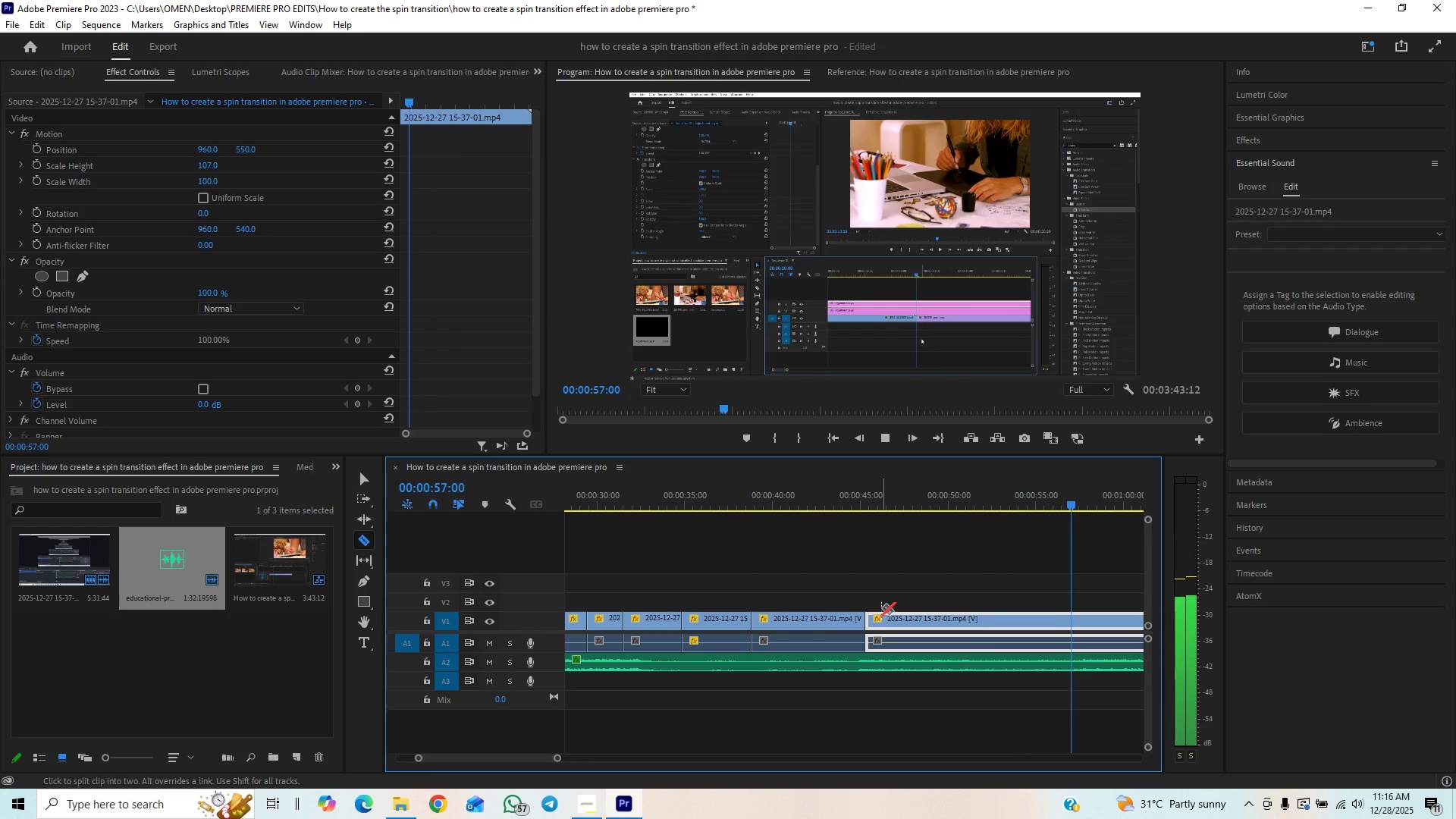 
key(Space)
 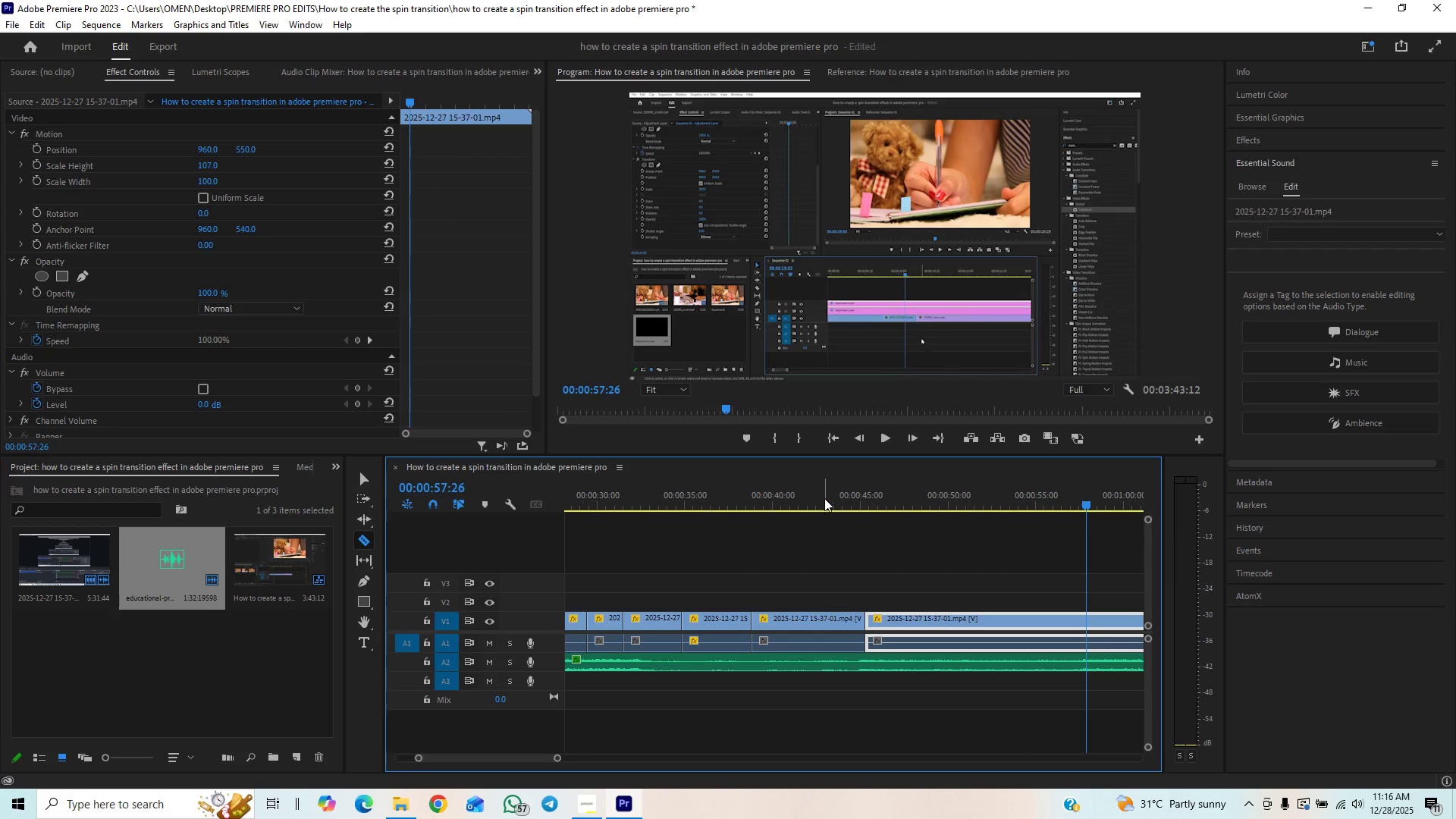 
key(Space)
 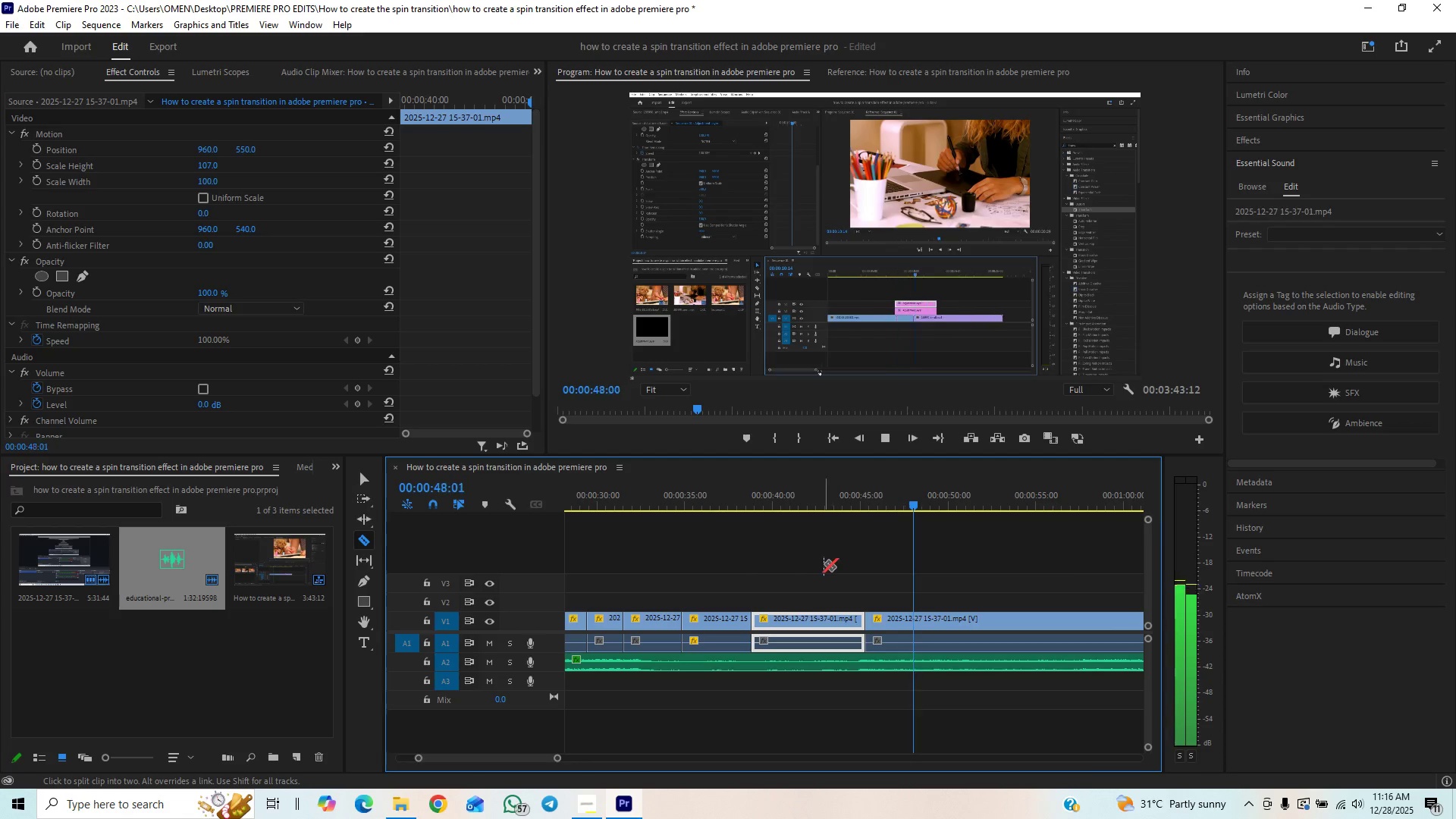 
wait(7.41)
 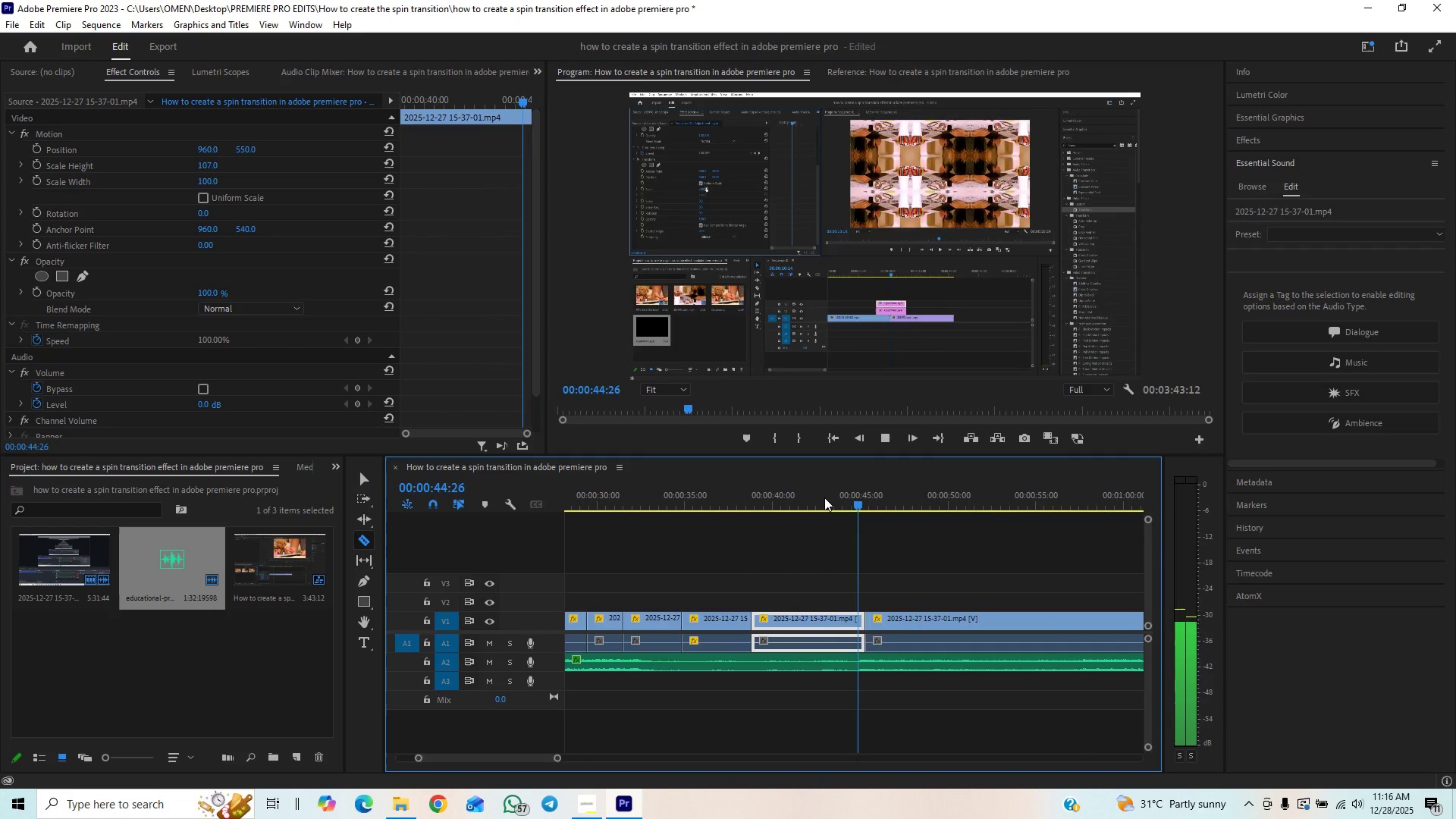 
key(Space)
 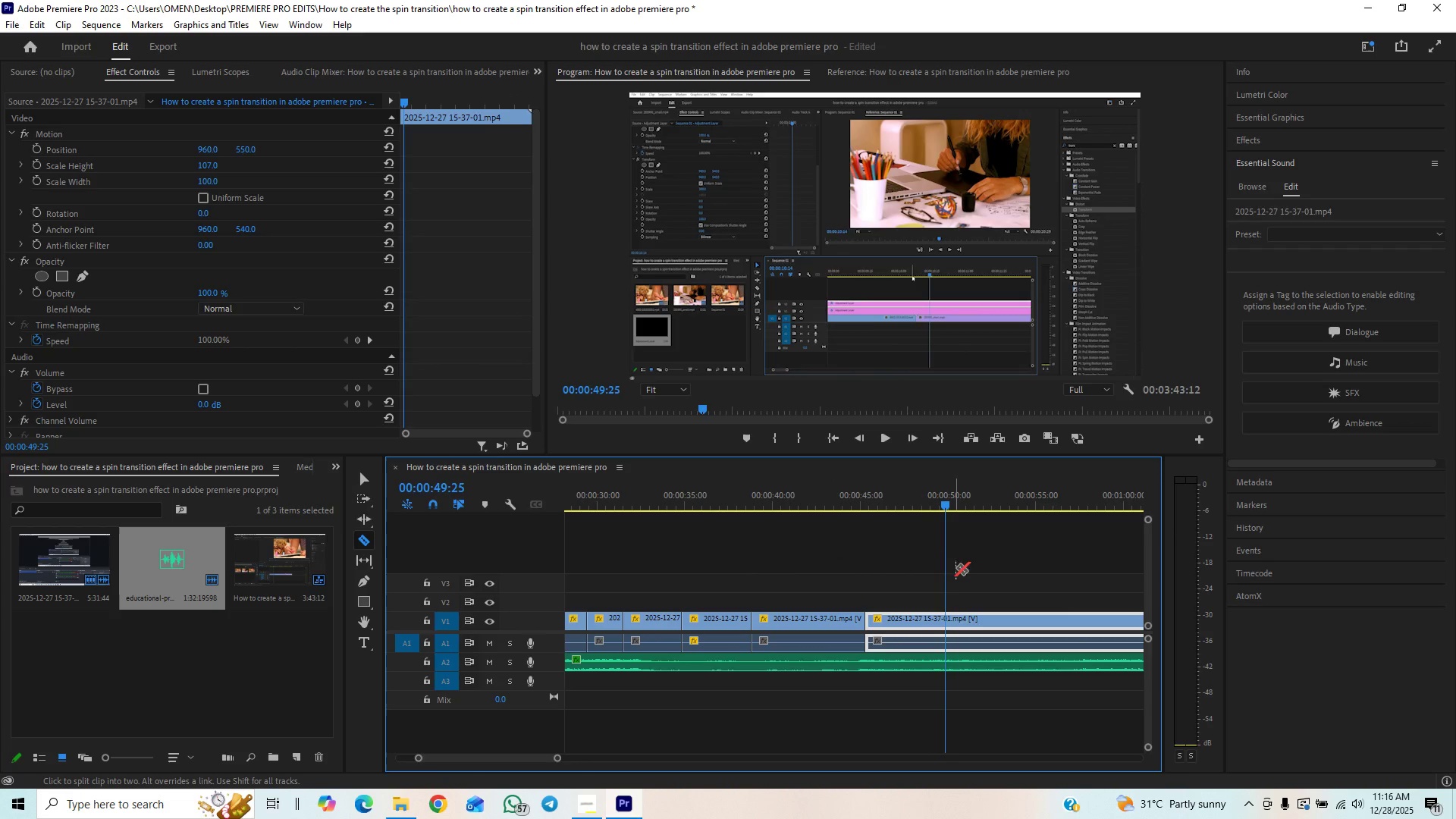 
left_click([950, 620])
 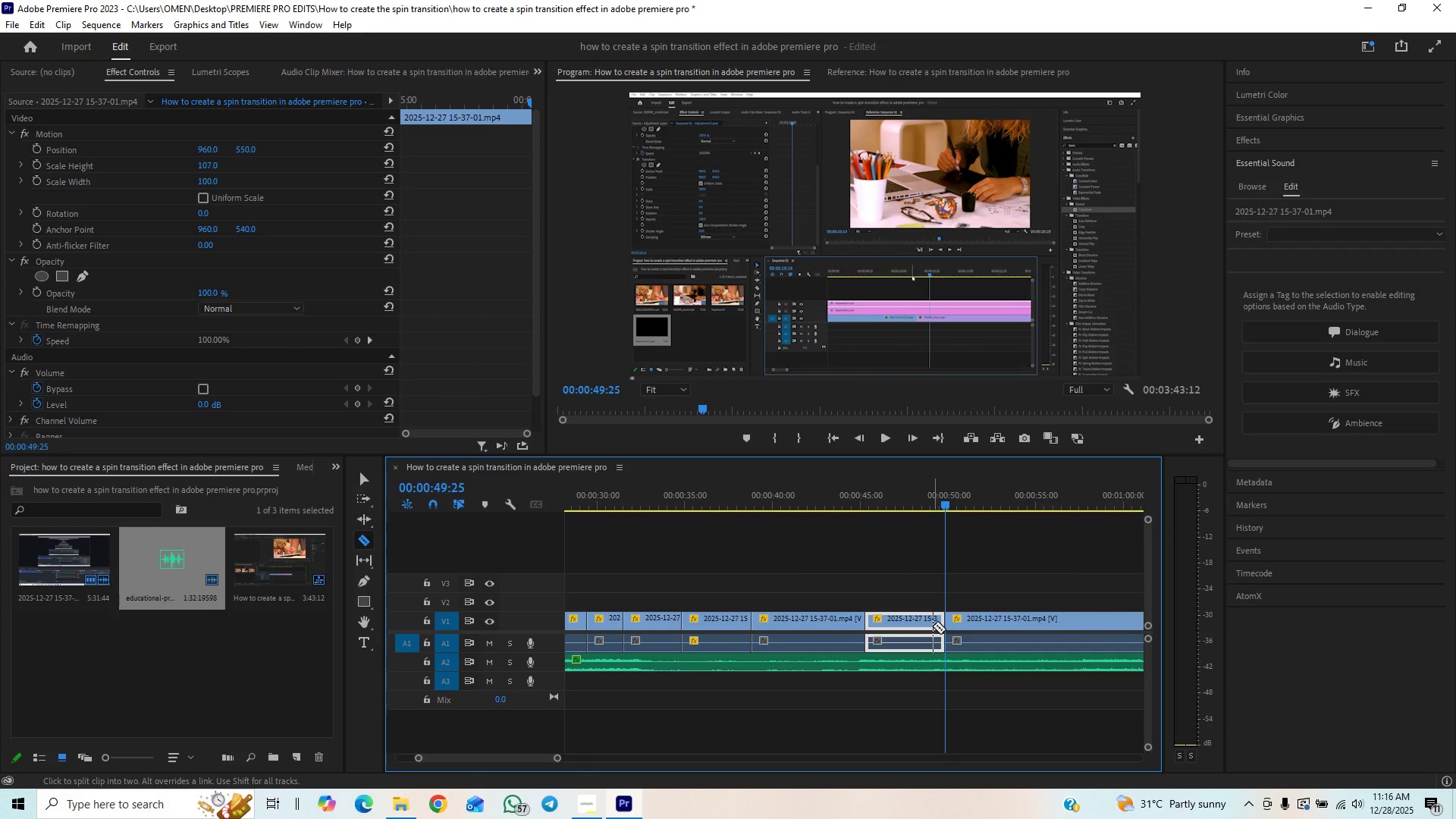 
key(V)
 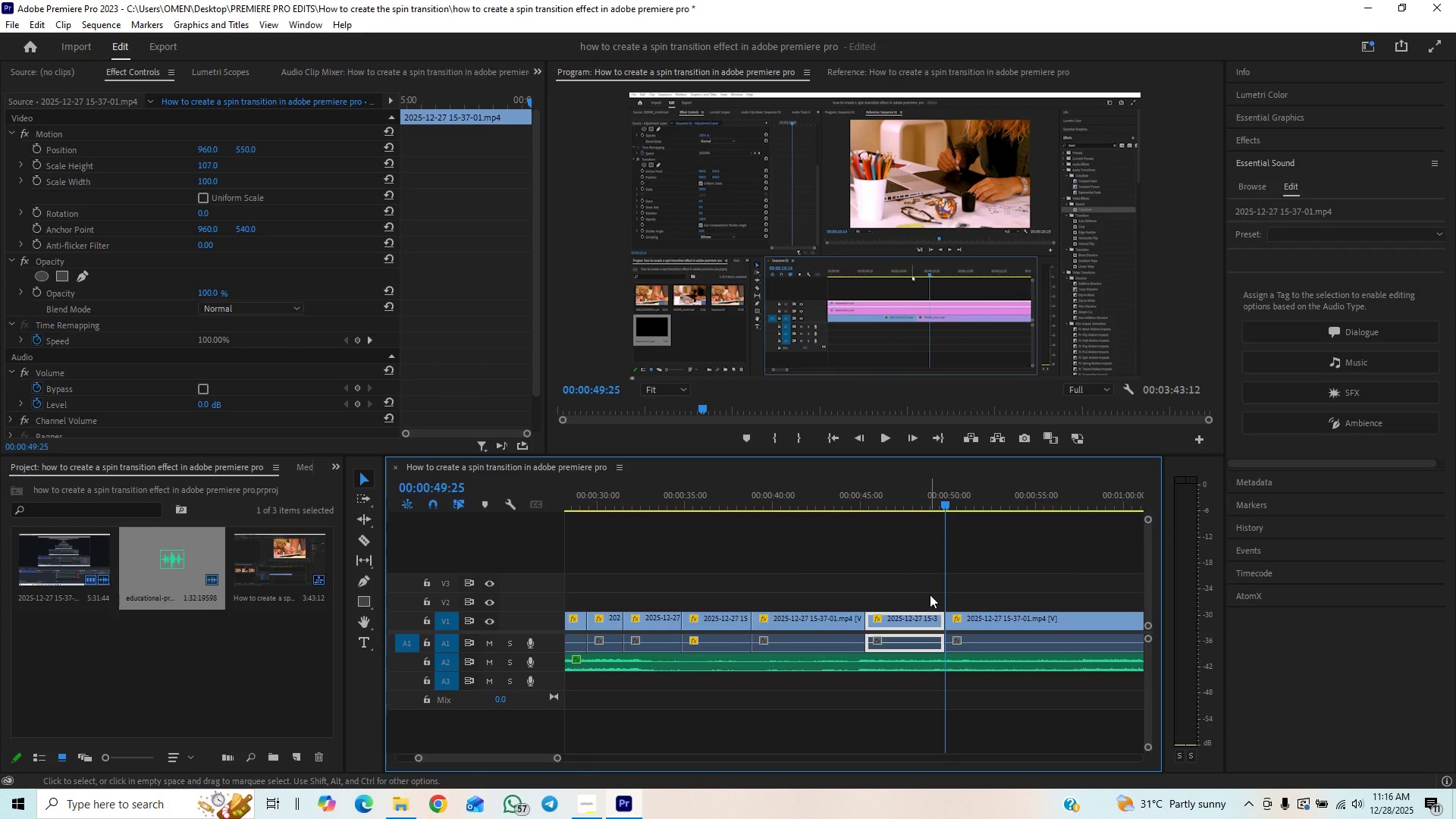 
left_click_drag(start_coordinate=[930, 595], to_coordinate=[927, 629])
 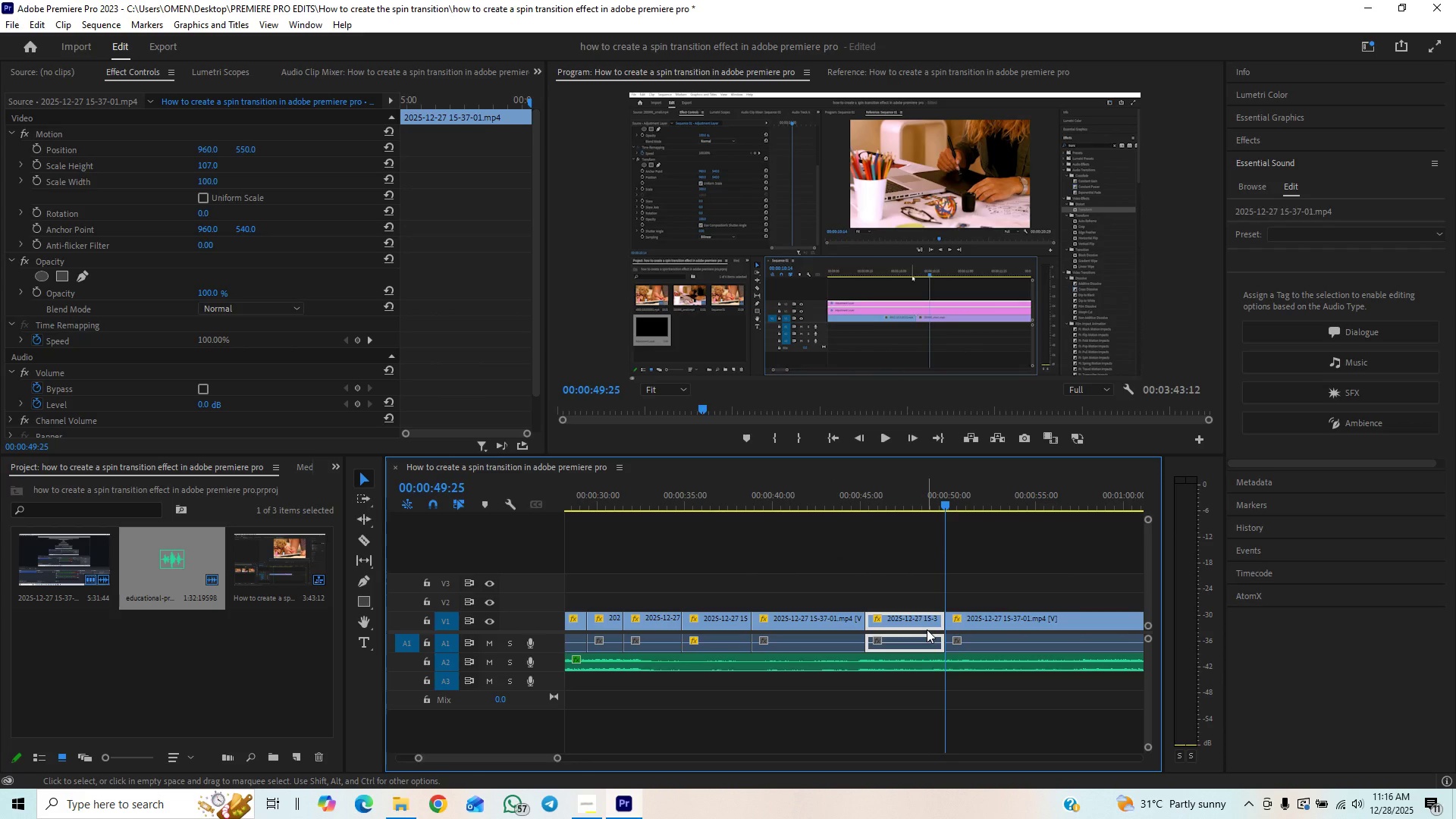 
key(Delete)
 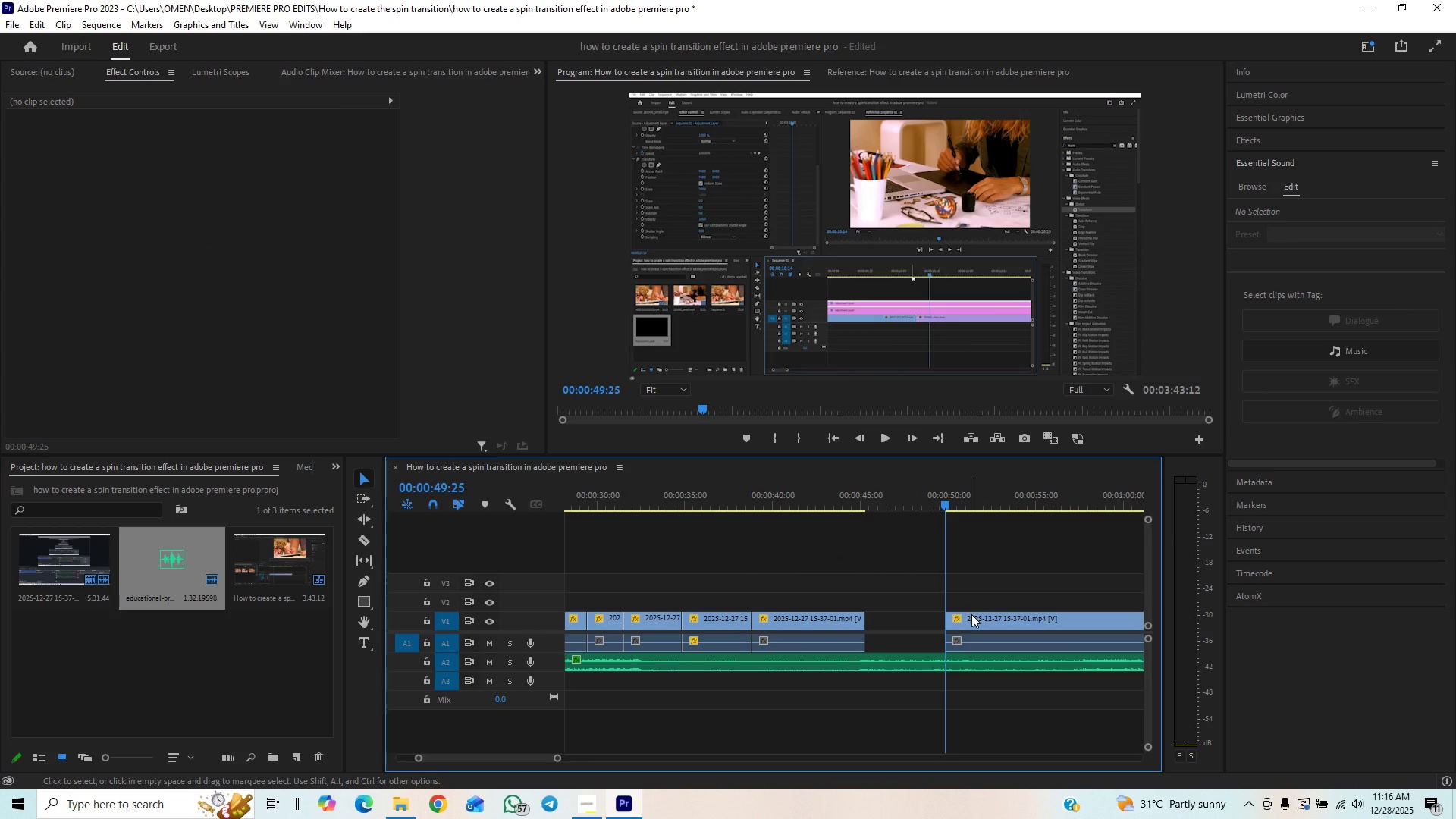 
left_click_drag(start_coordinate=[971, 616], to_coordinate=[895, 629])
 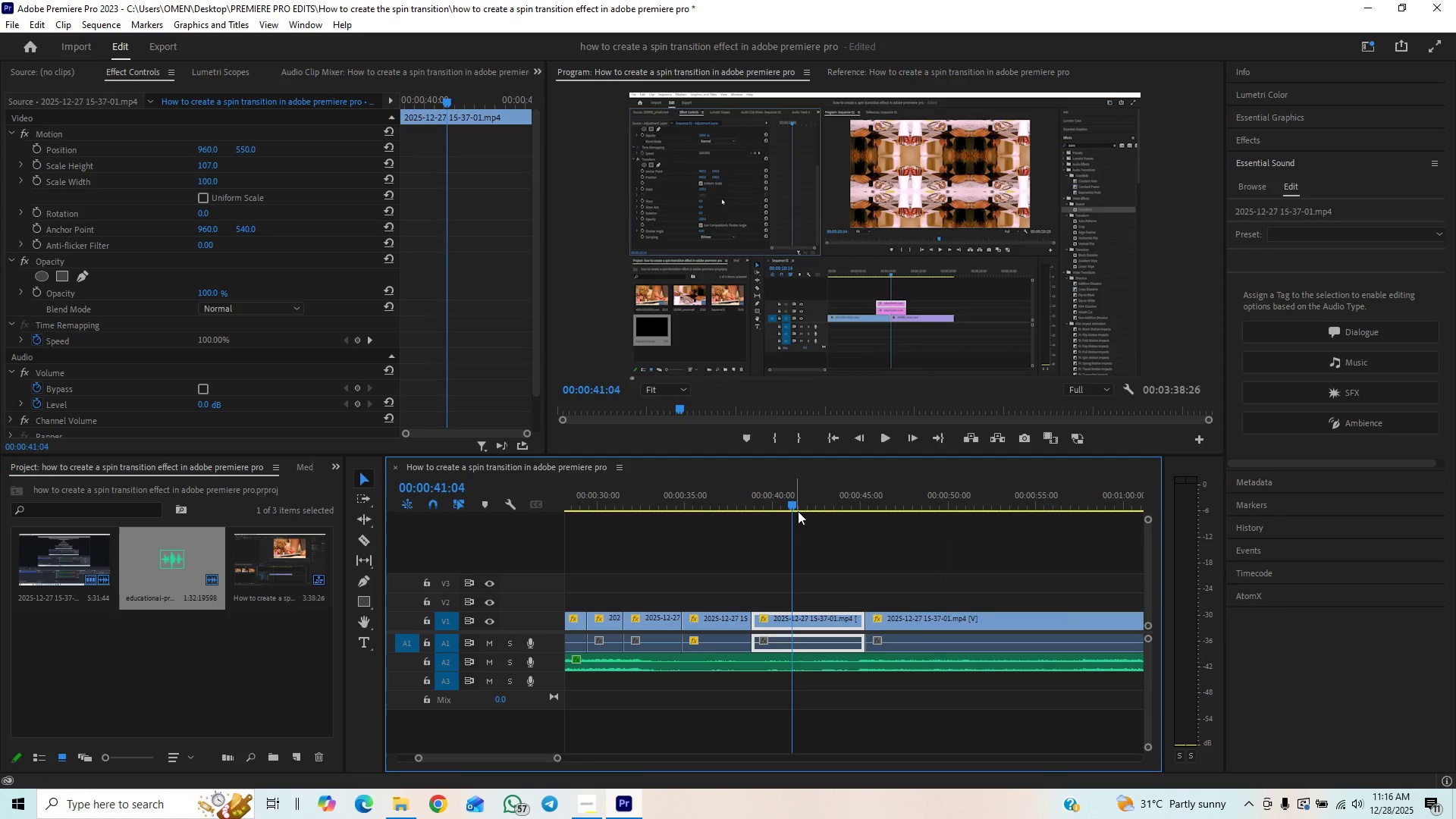 
key(Space)
 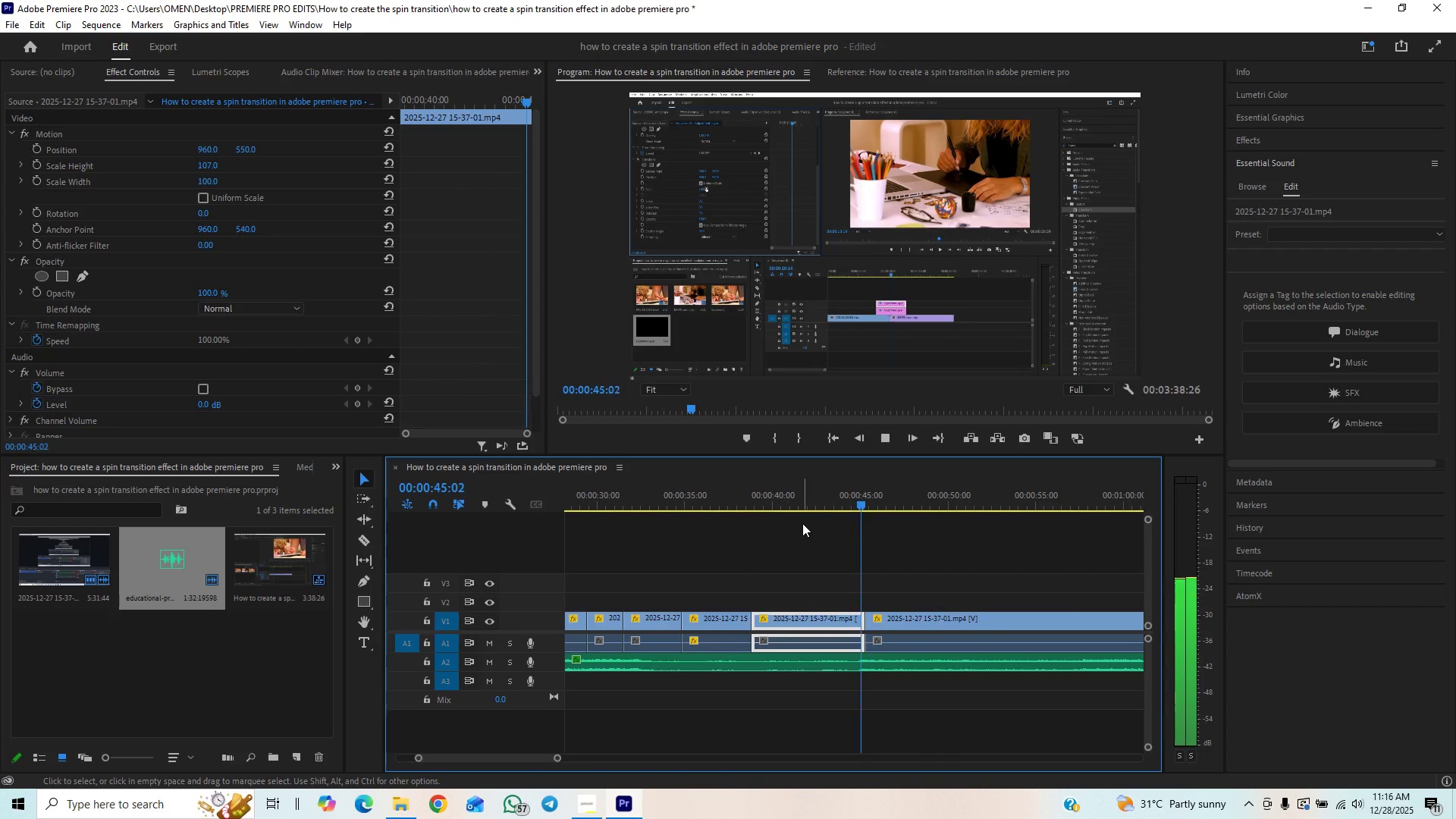 
wait(9.19)
 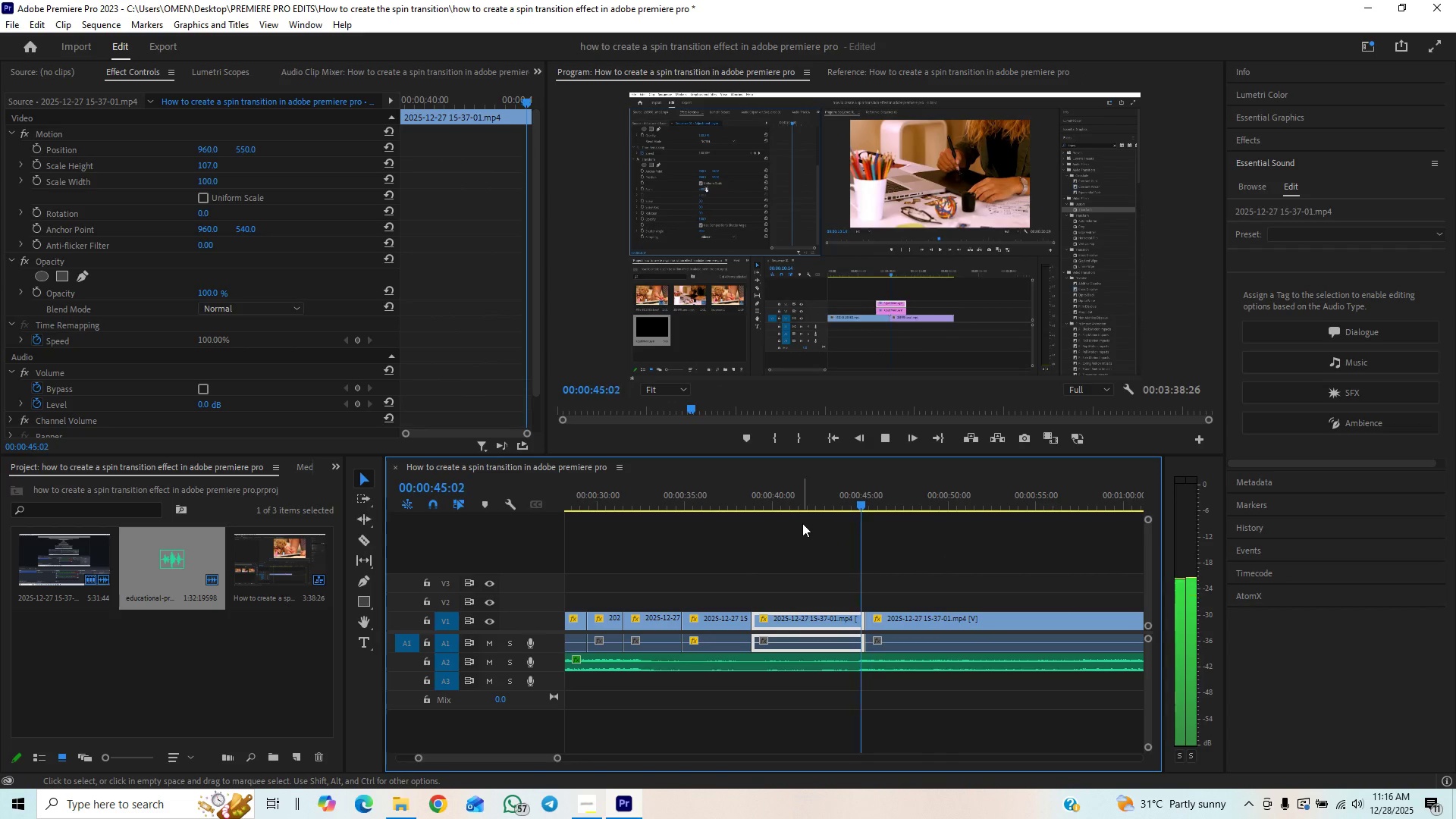 
key(Space)
 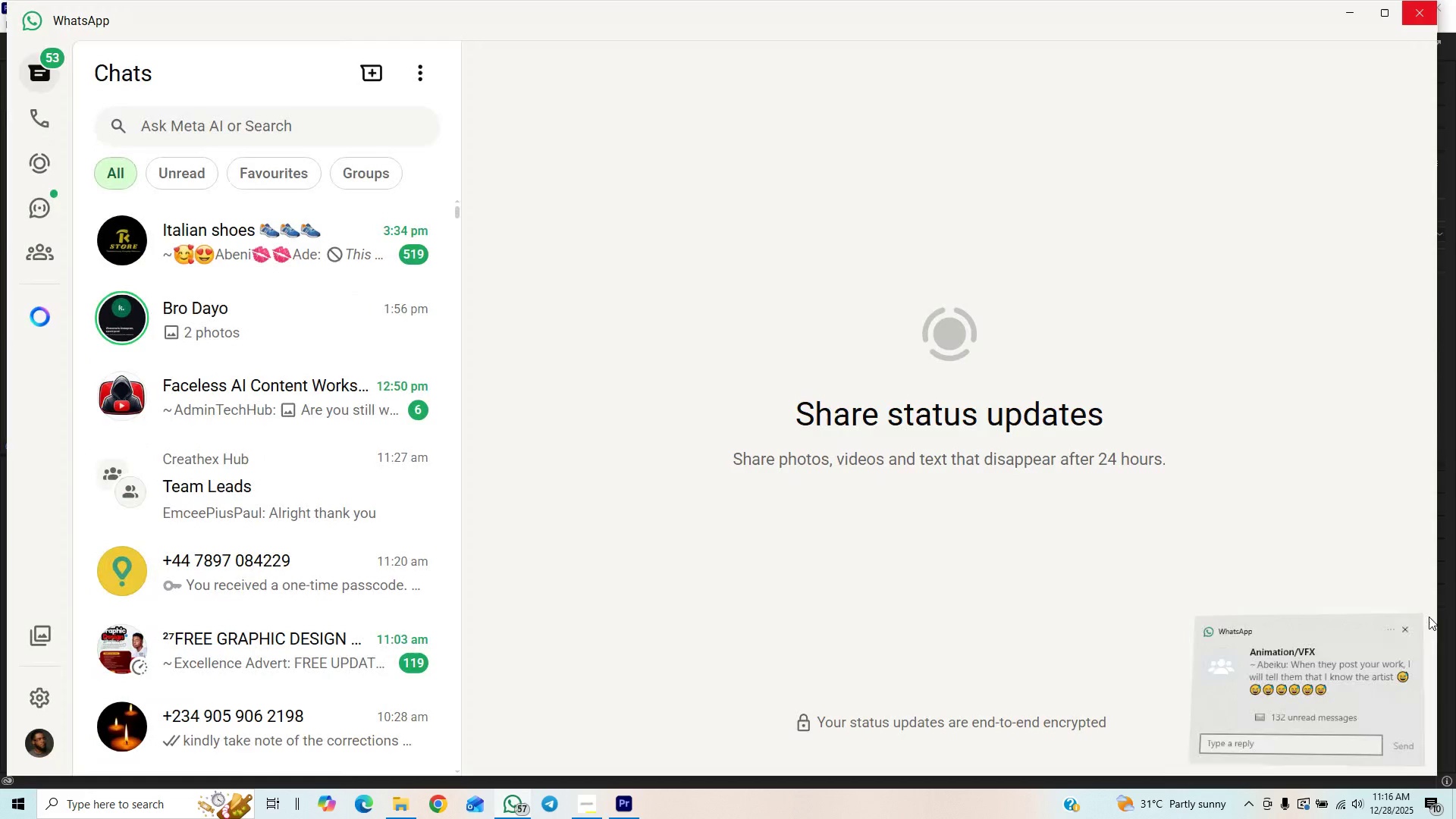 
left_click([1428, 617])
 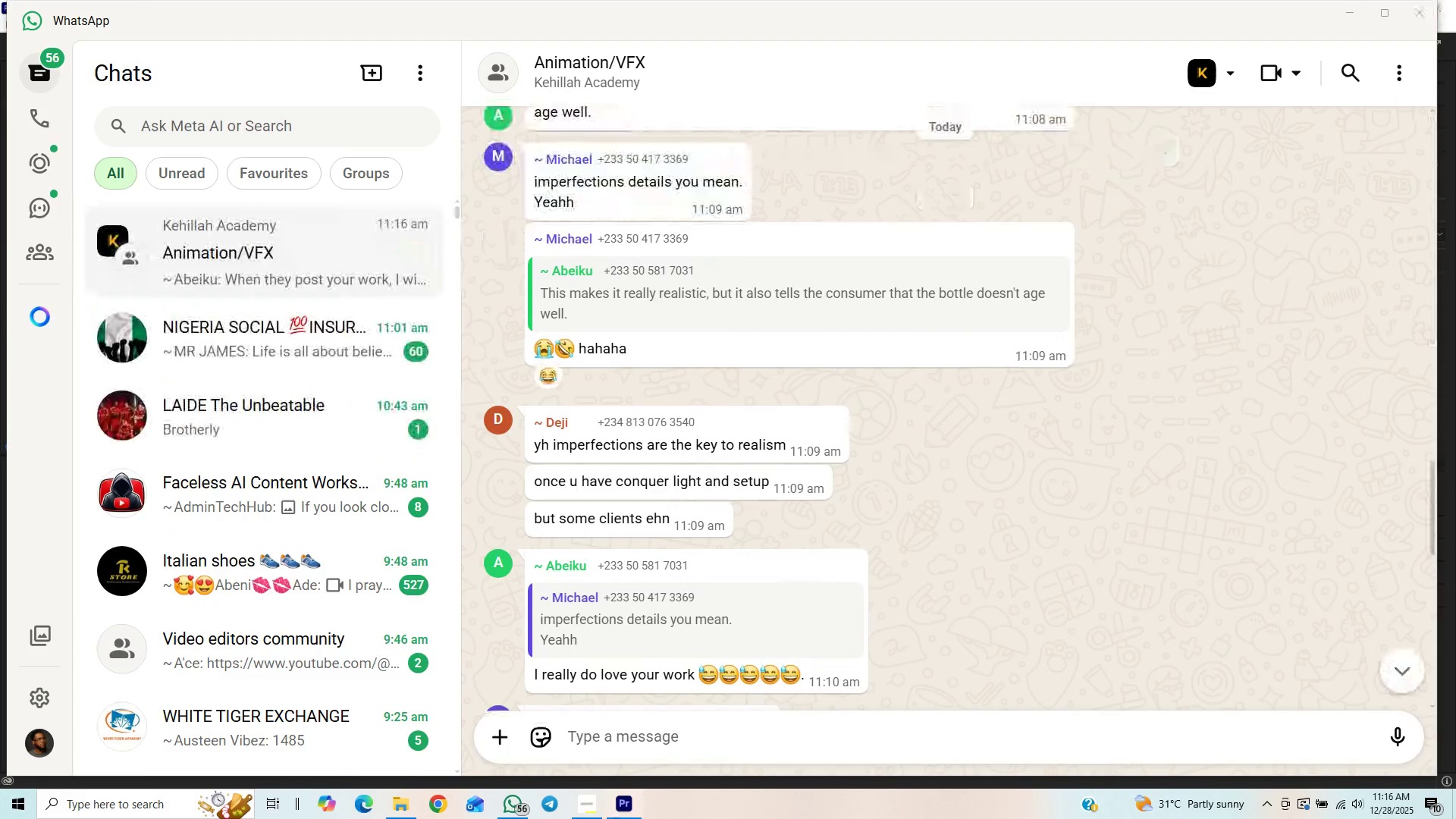 
left_click([613, 810])
 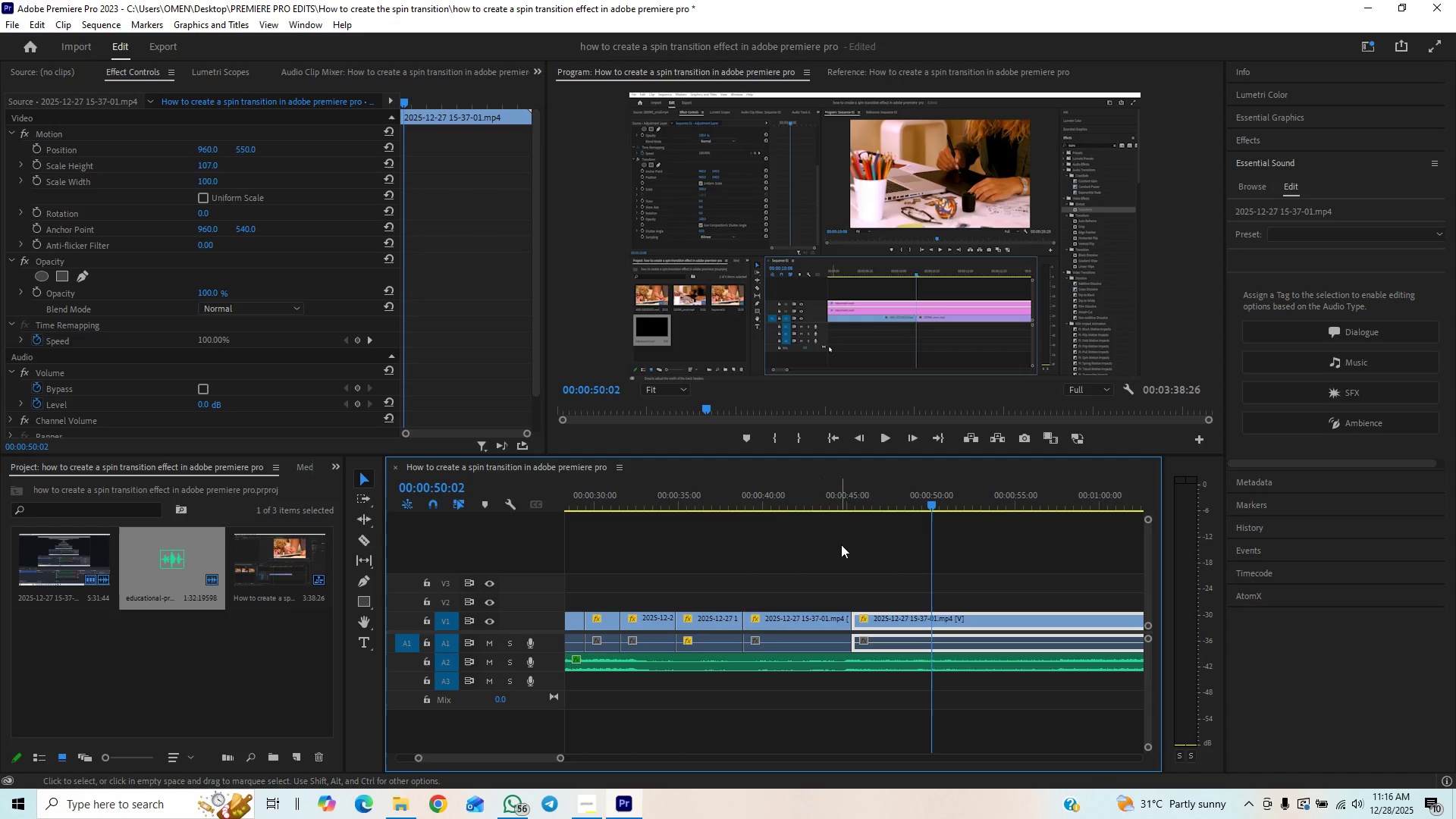 
left_click([843, 493])
 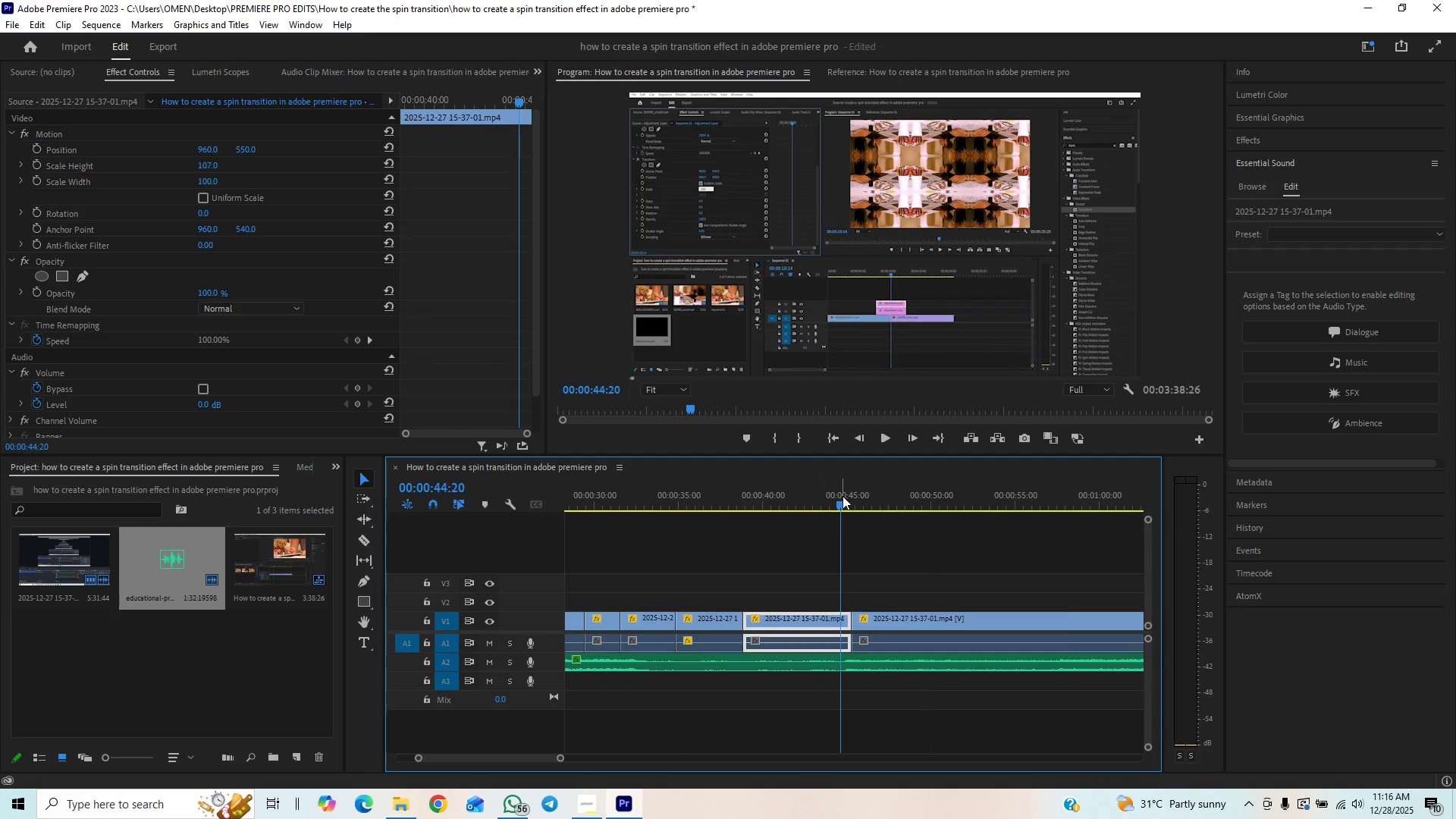 
key(Space)
 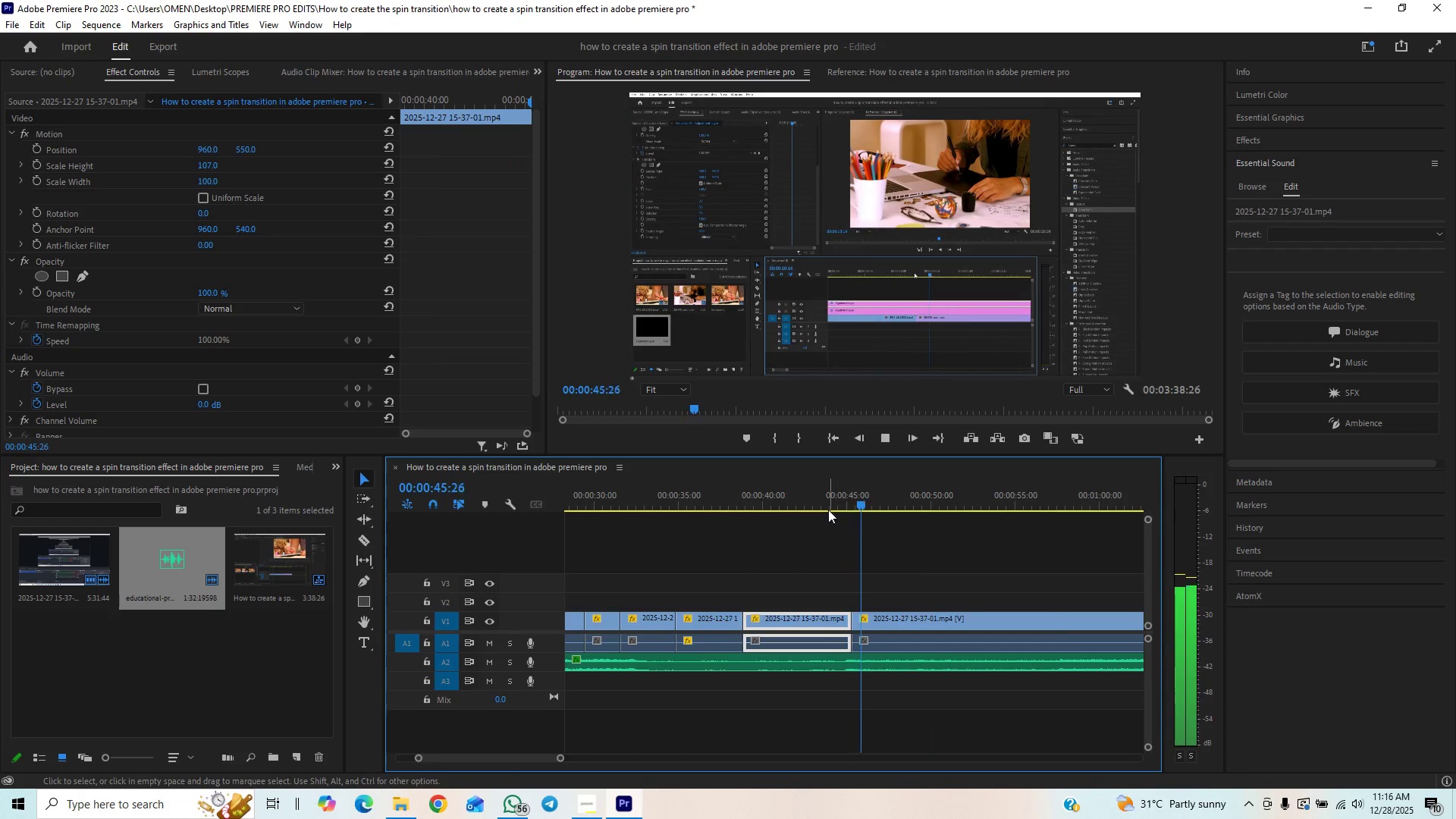 
left_click([813, 499])
 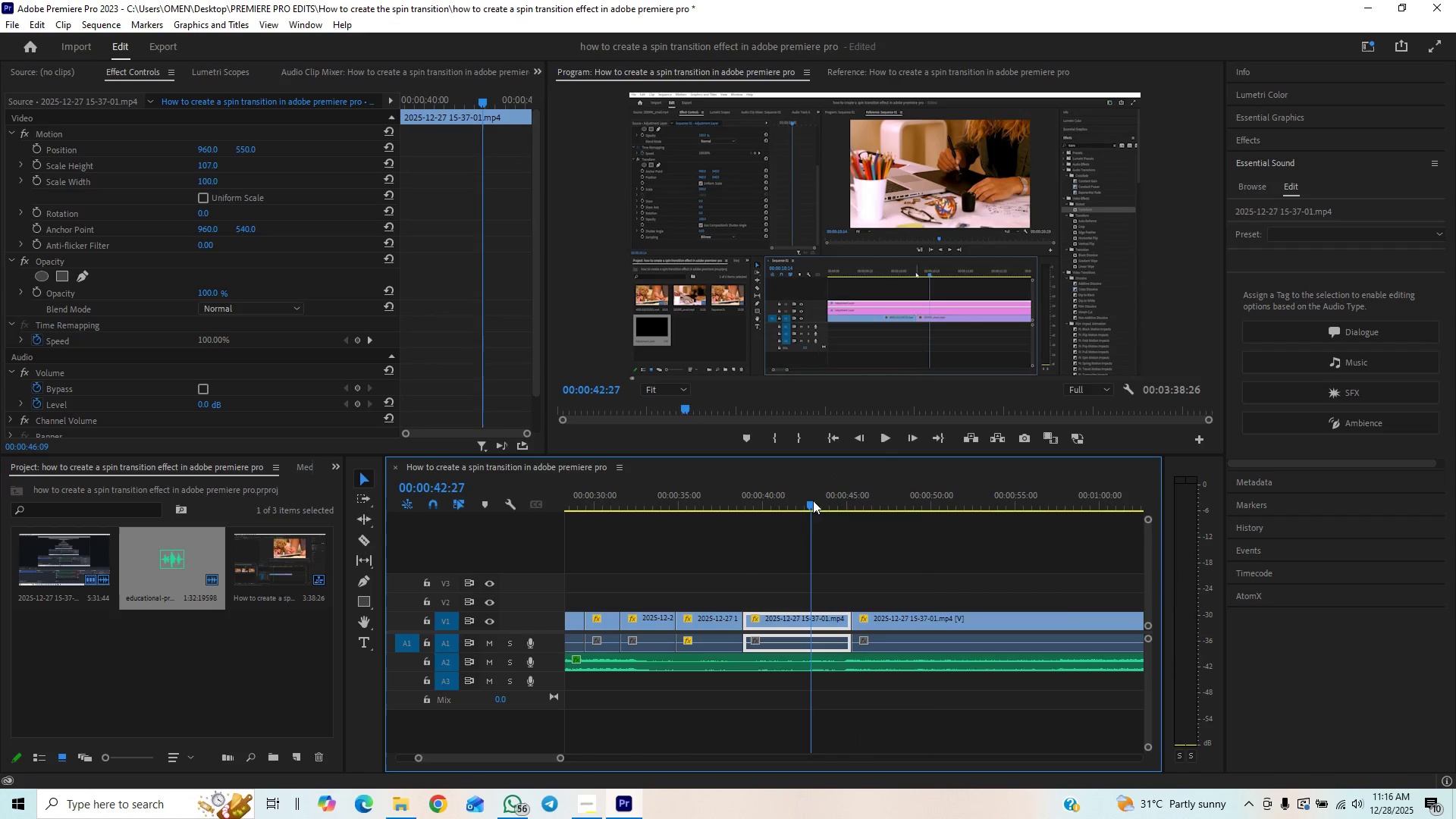 
key(Space)
 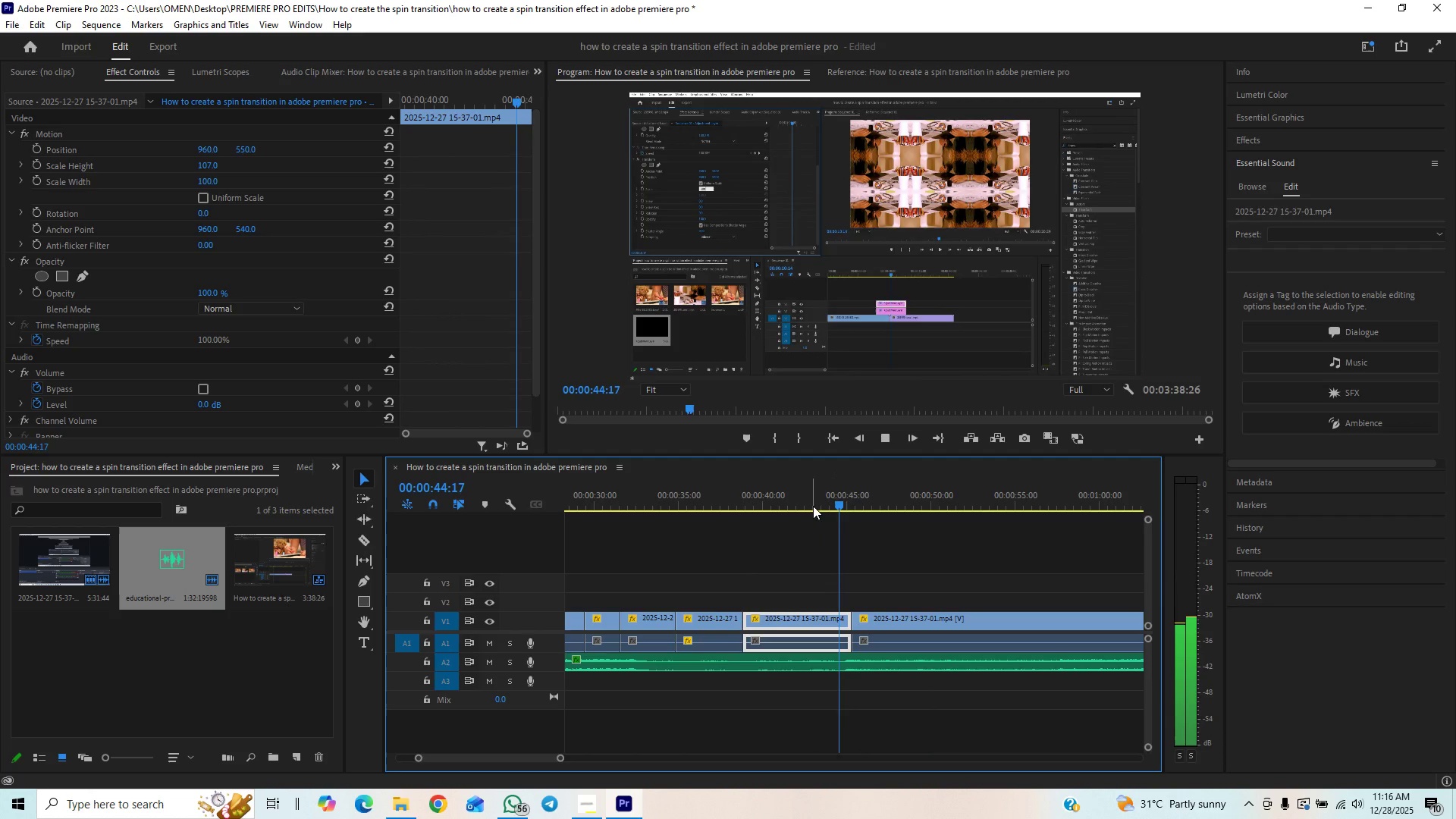 
left_click([808, 507])
 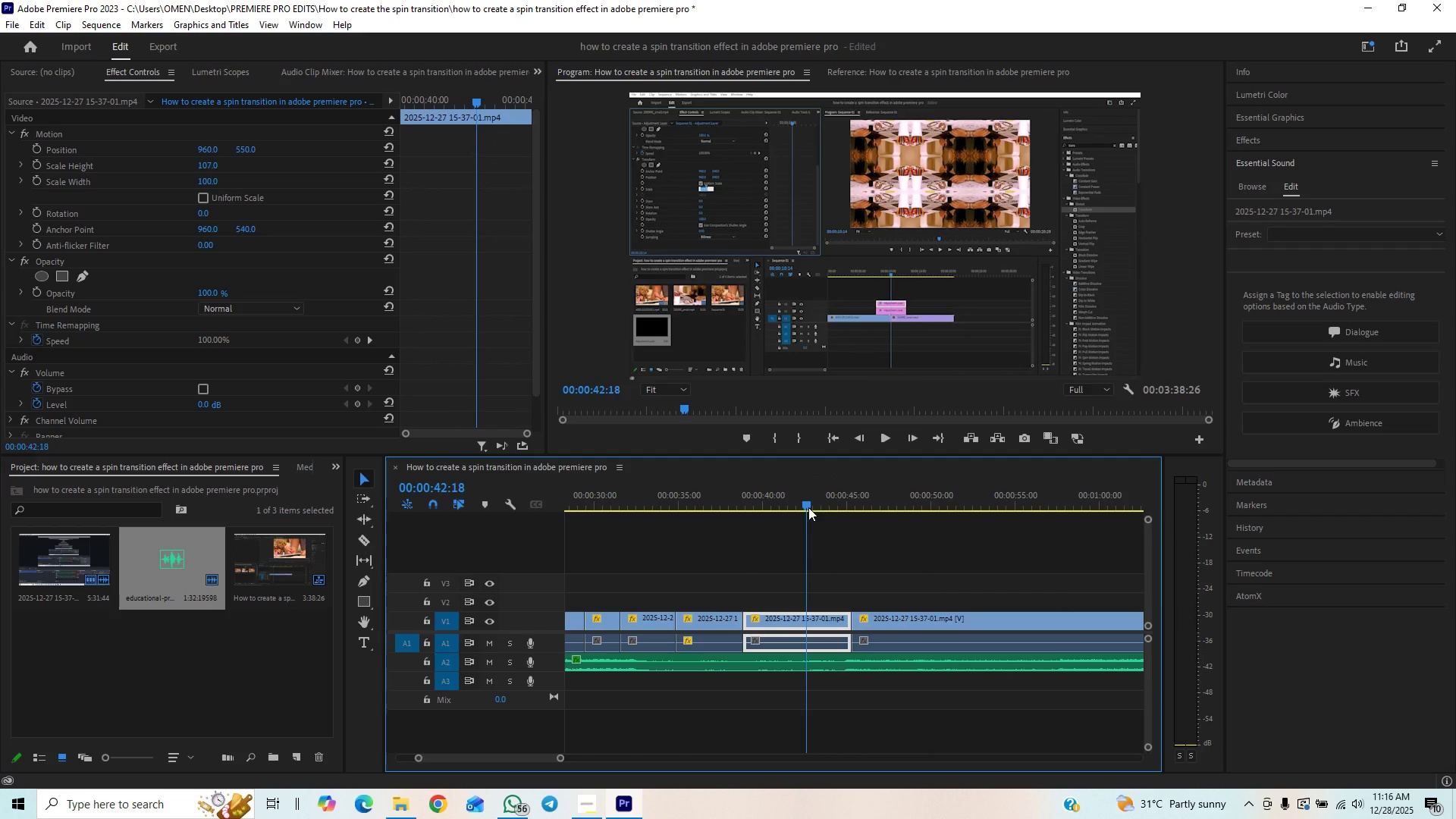 
key(Space)
 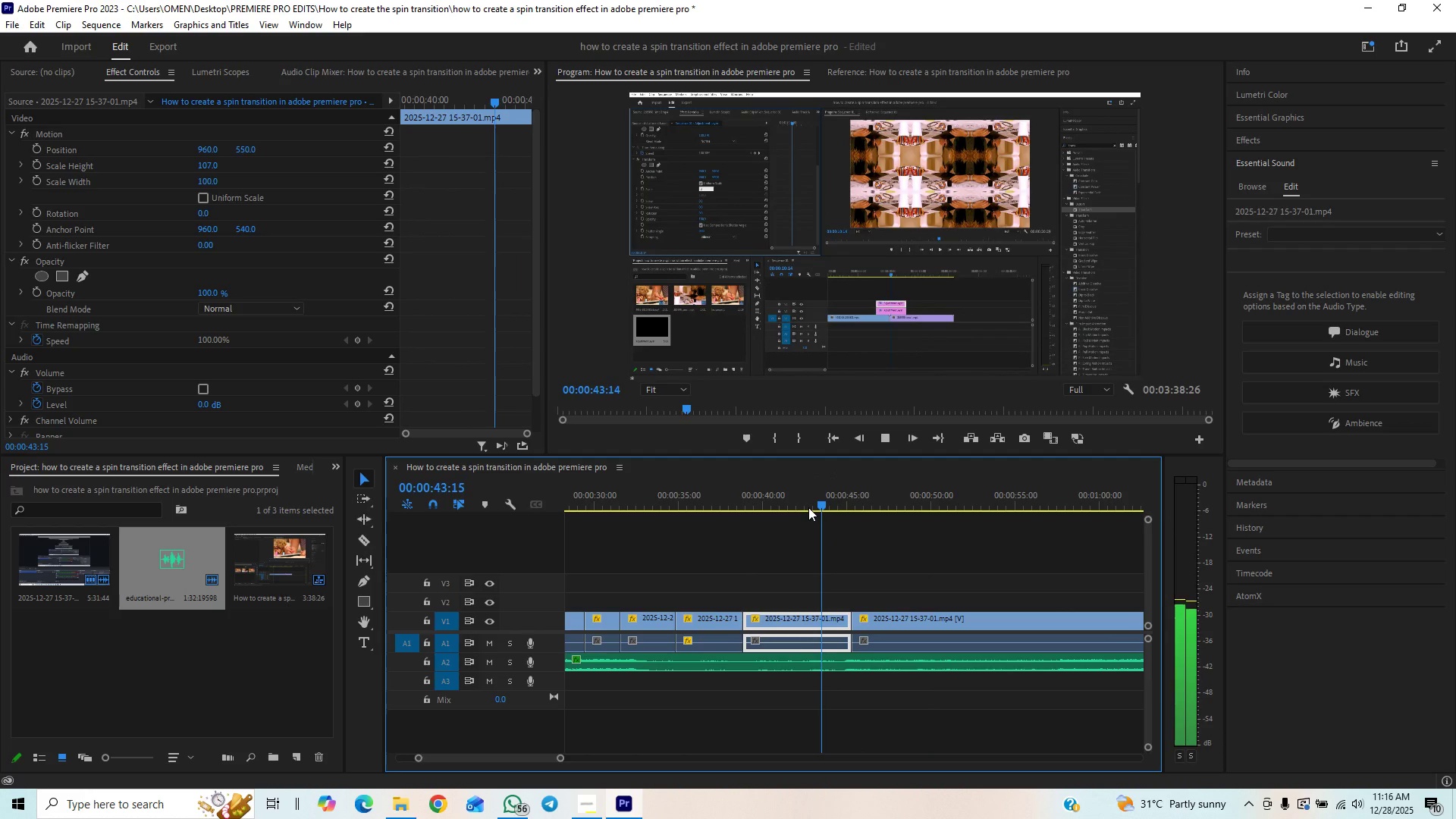 
key(Control+S)
 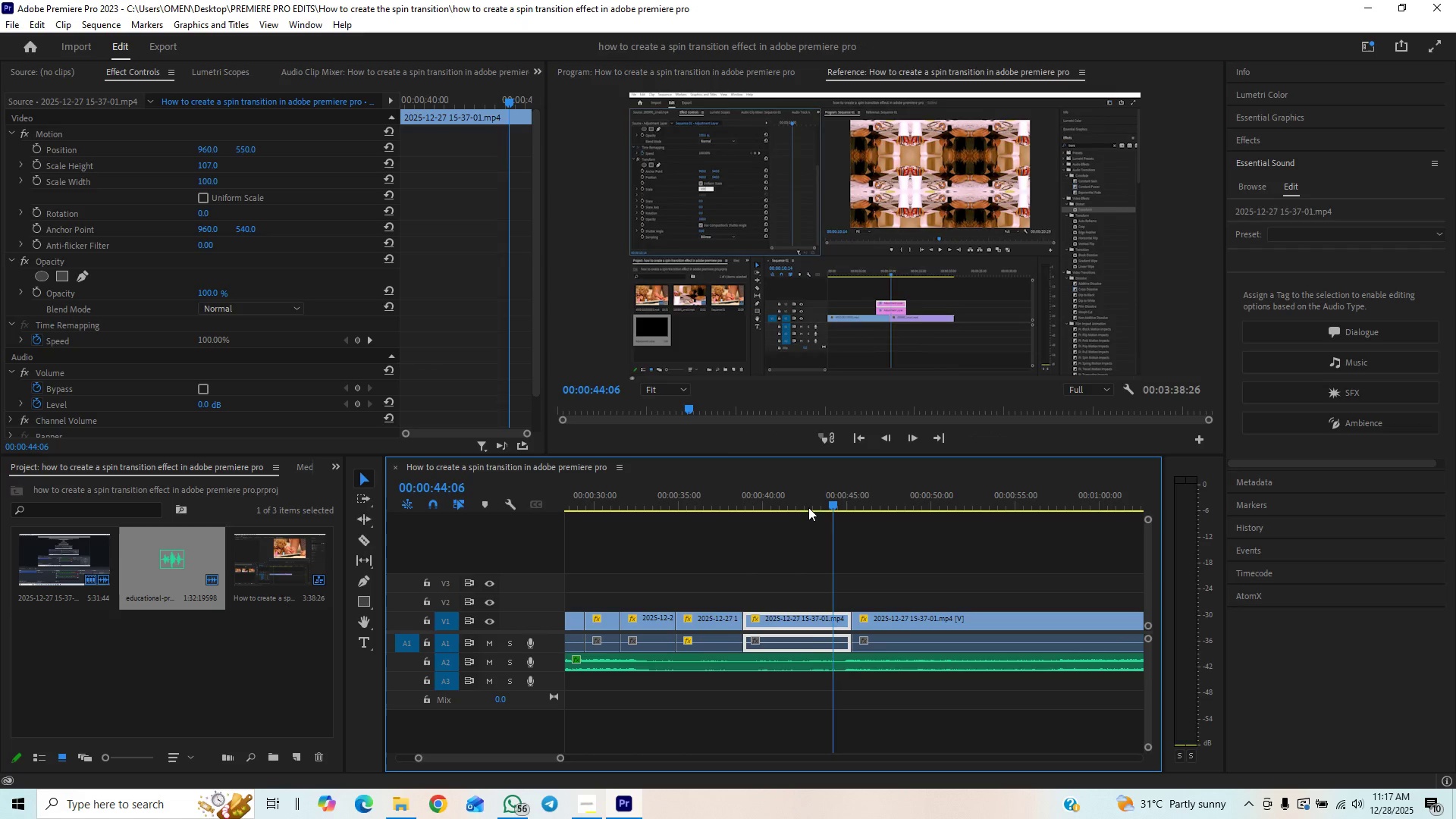 
key(Space)
 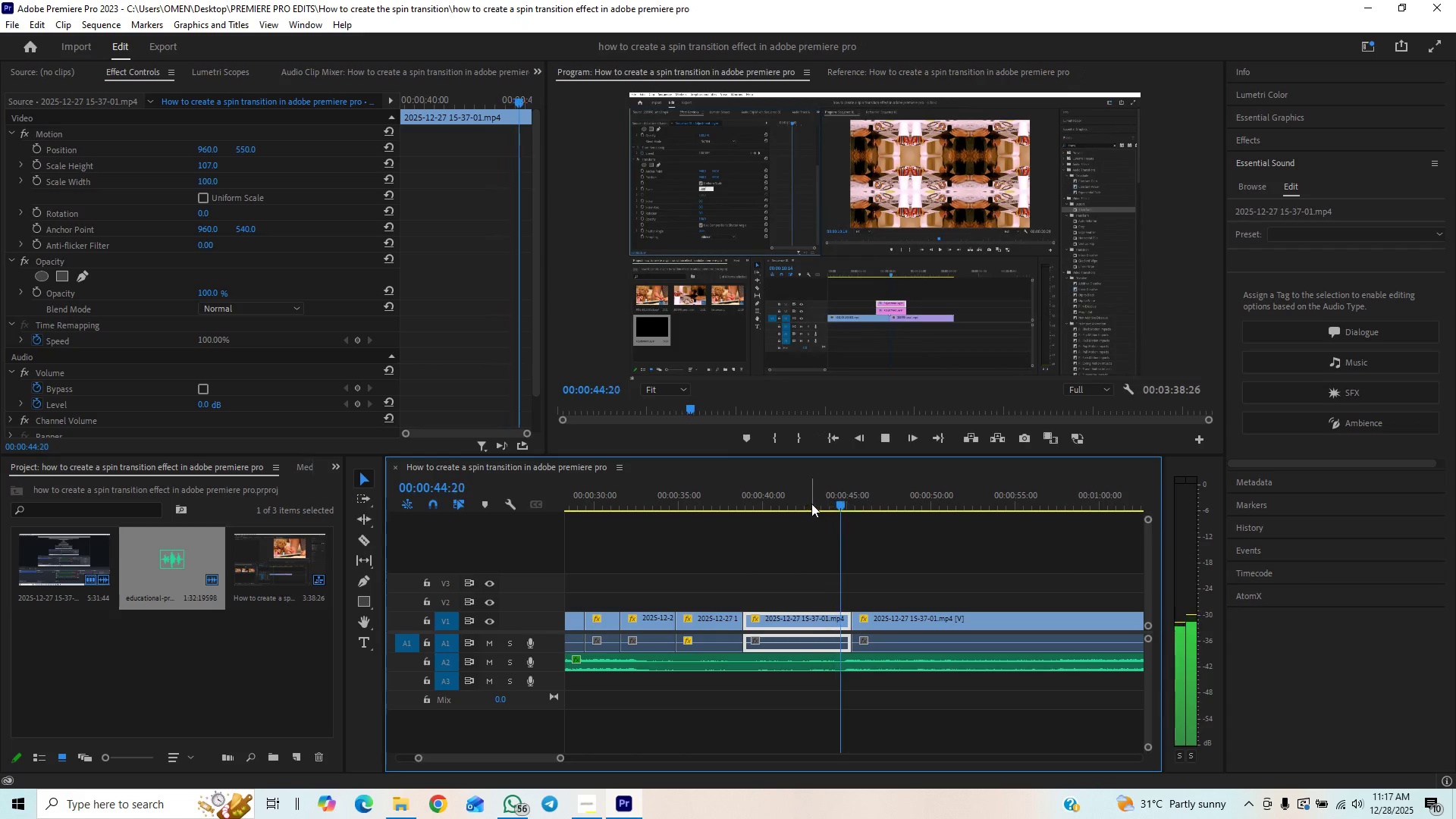 
left_click([811, 504])
 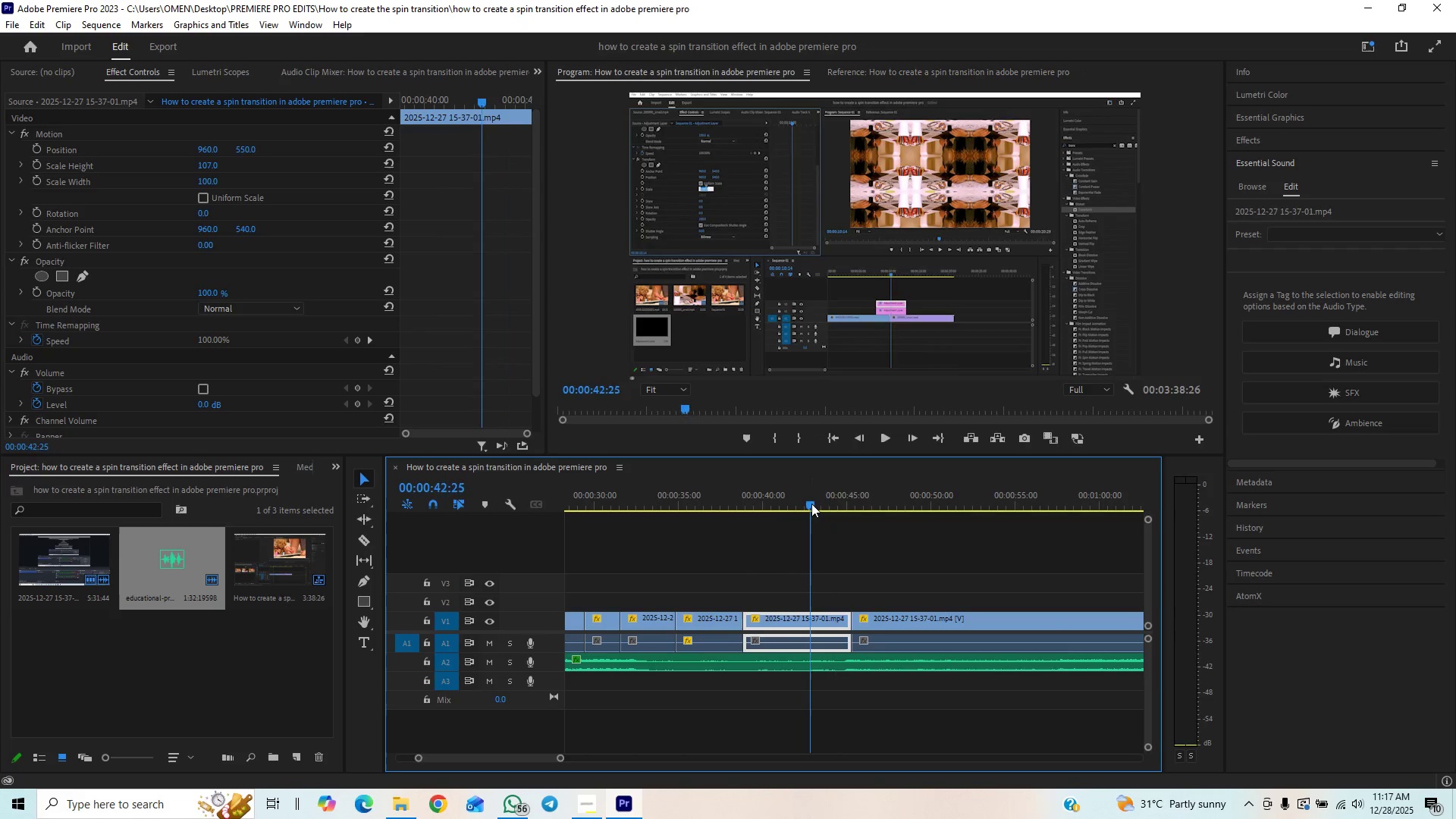 
key(Space)
 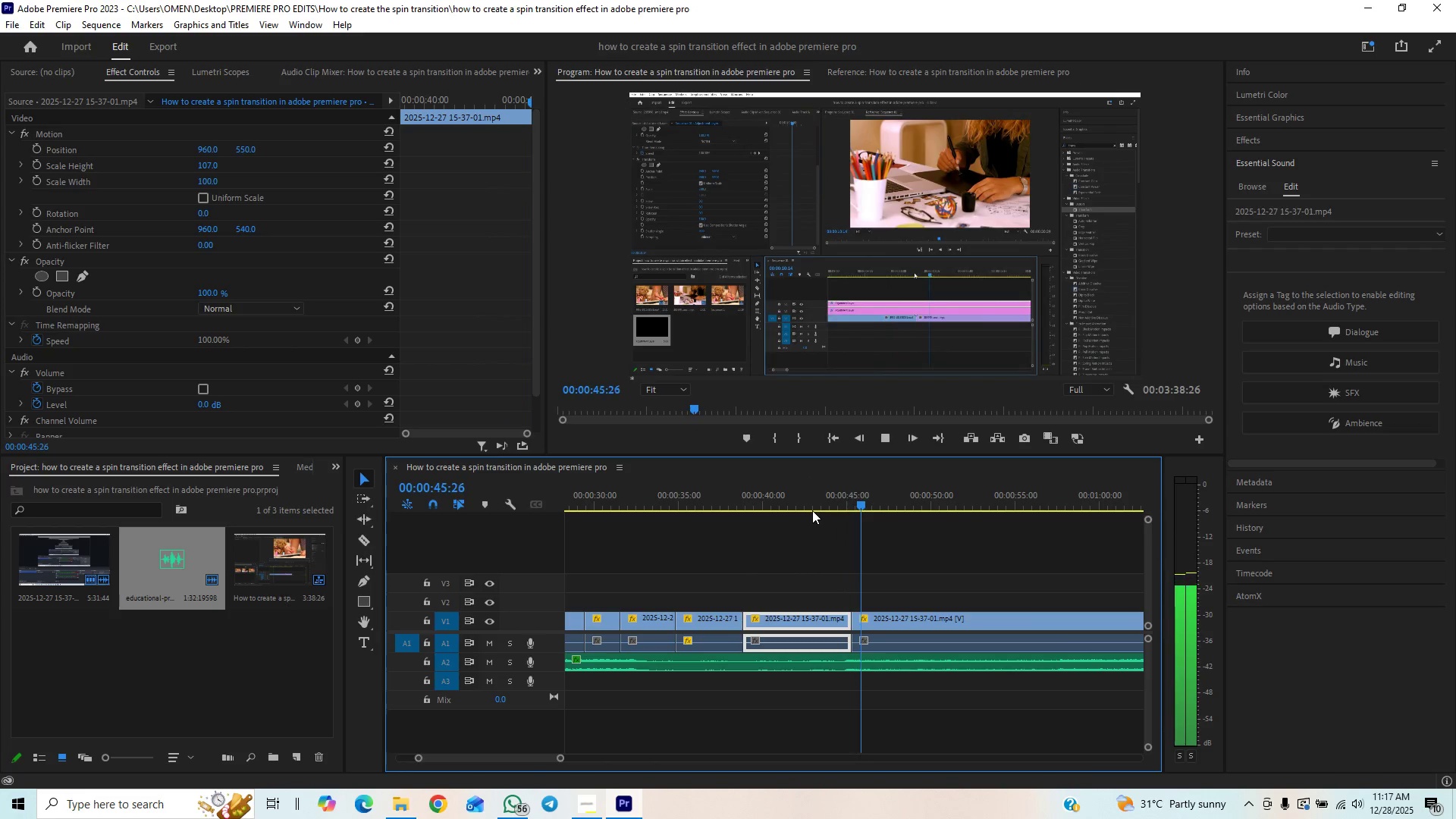 
double_click([821, 504])
 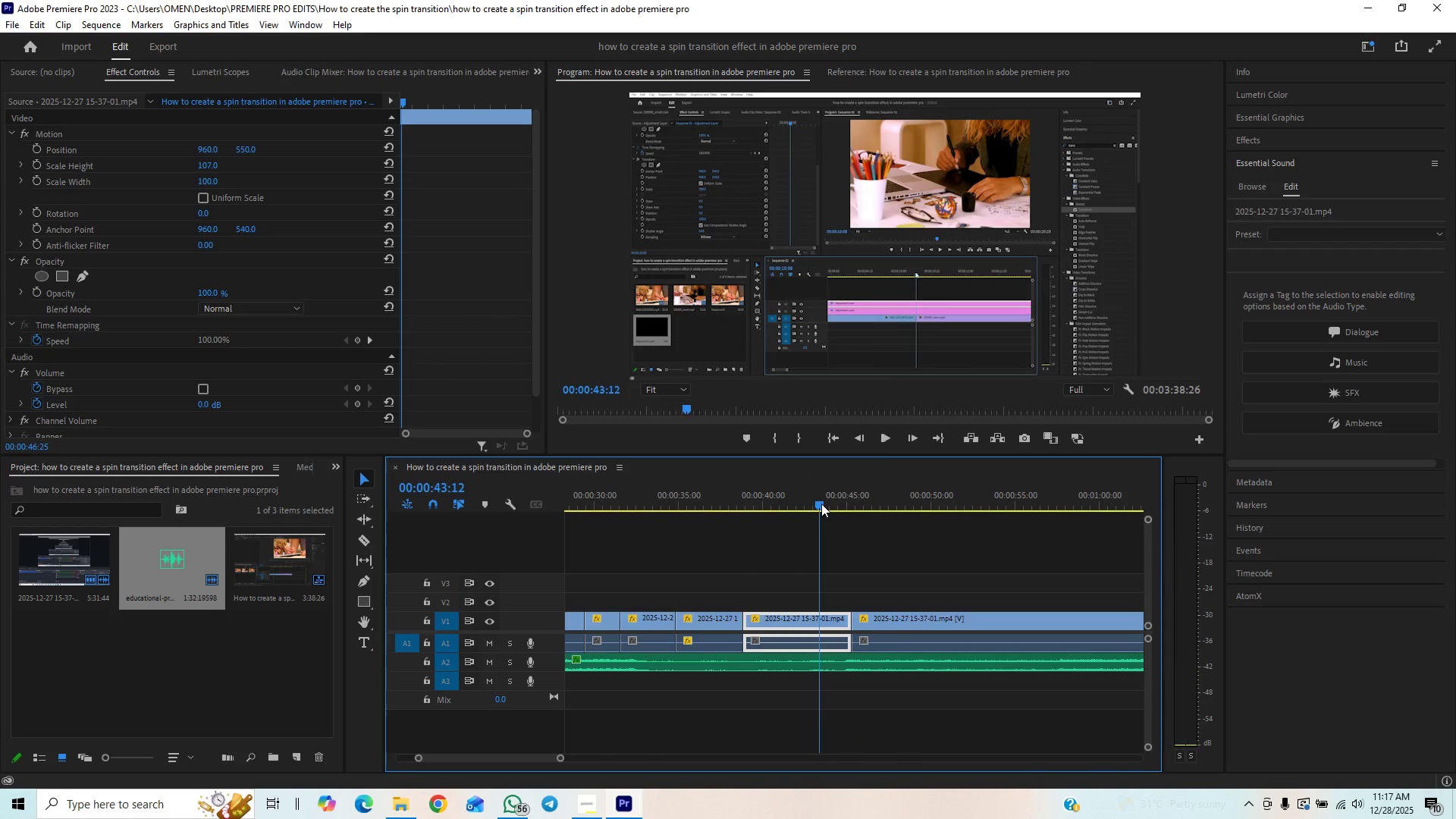 
key(Space)
 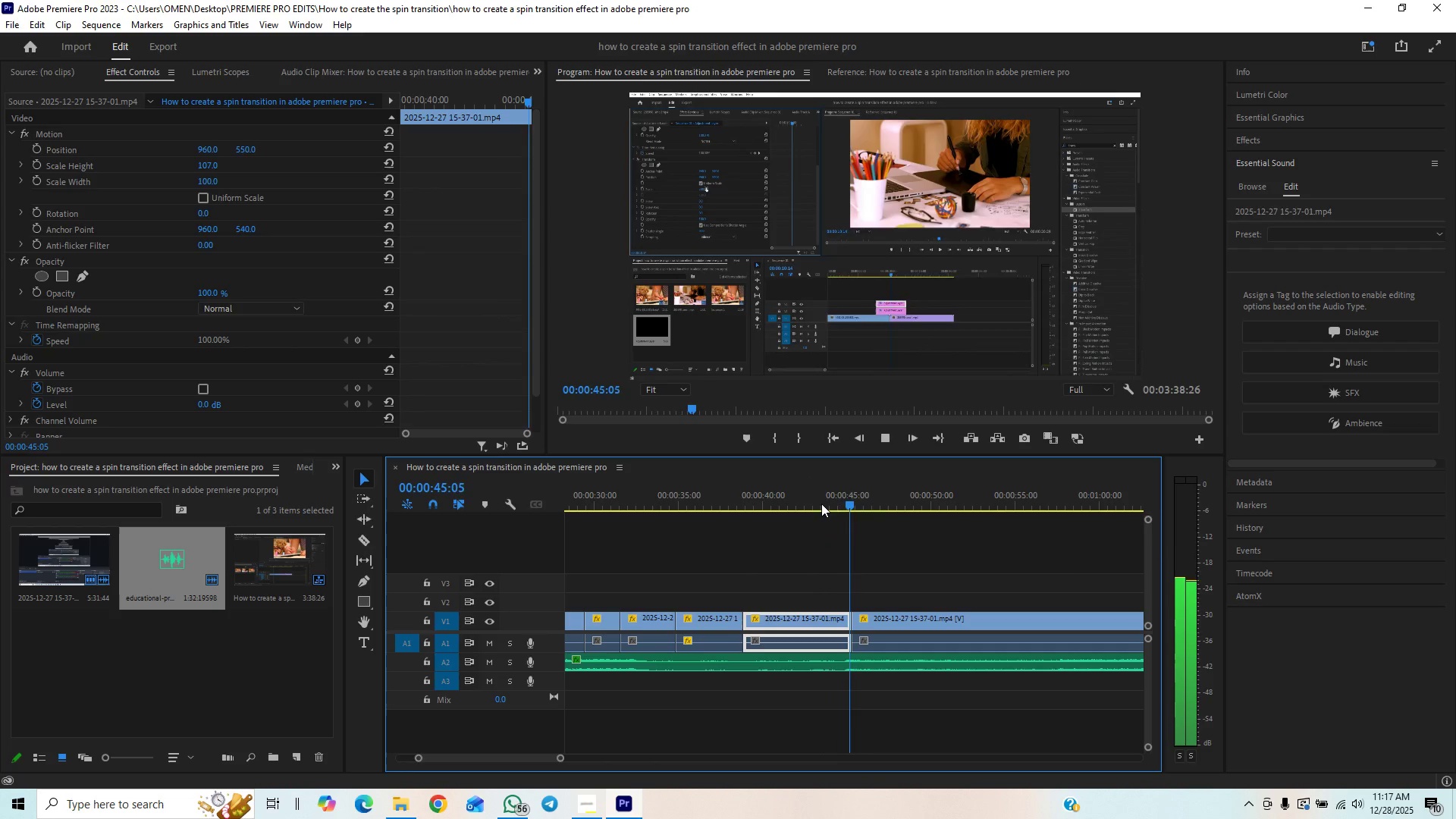 
left_click([821, 504])
 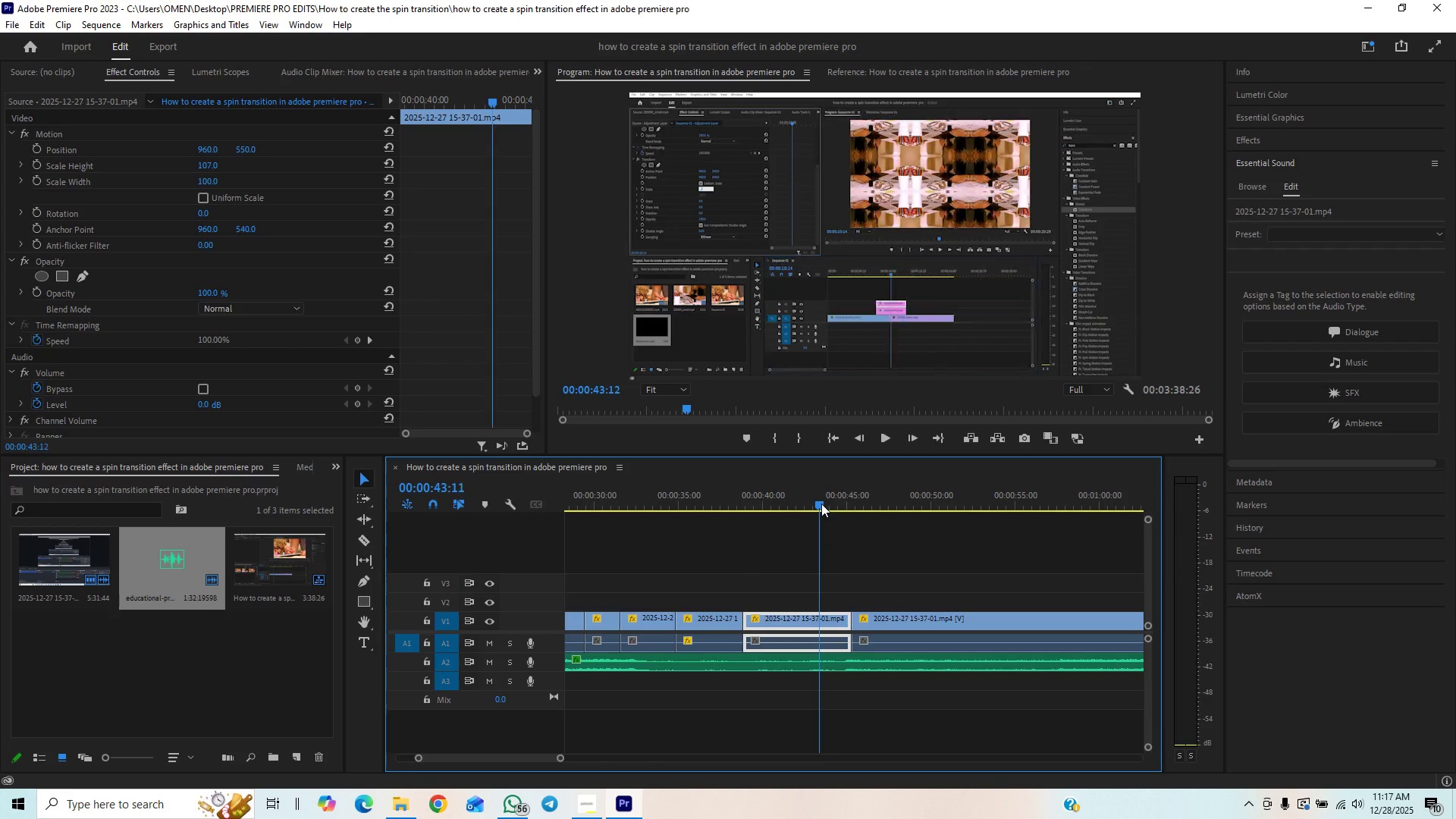 
key(Space)
 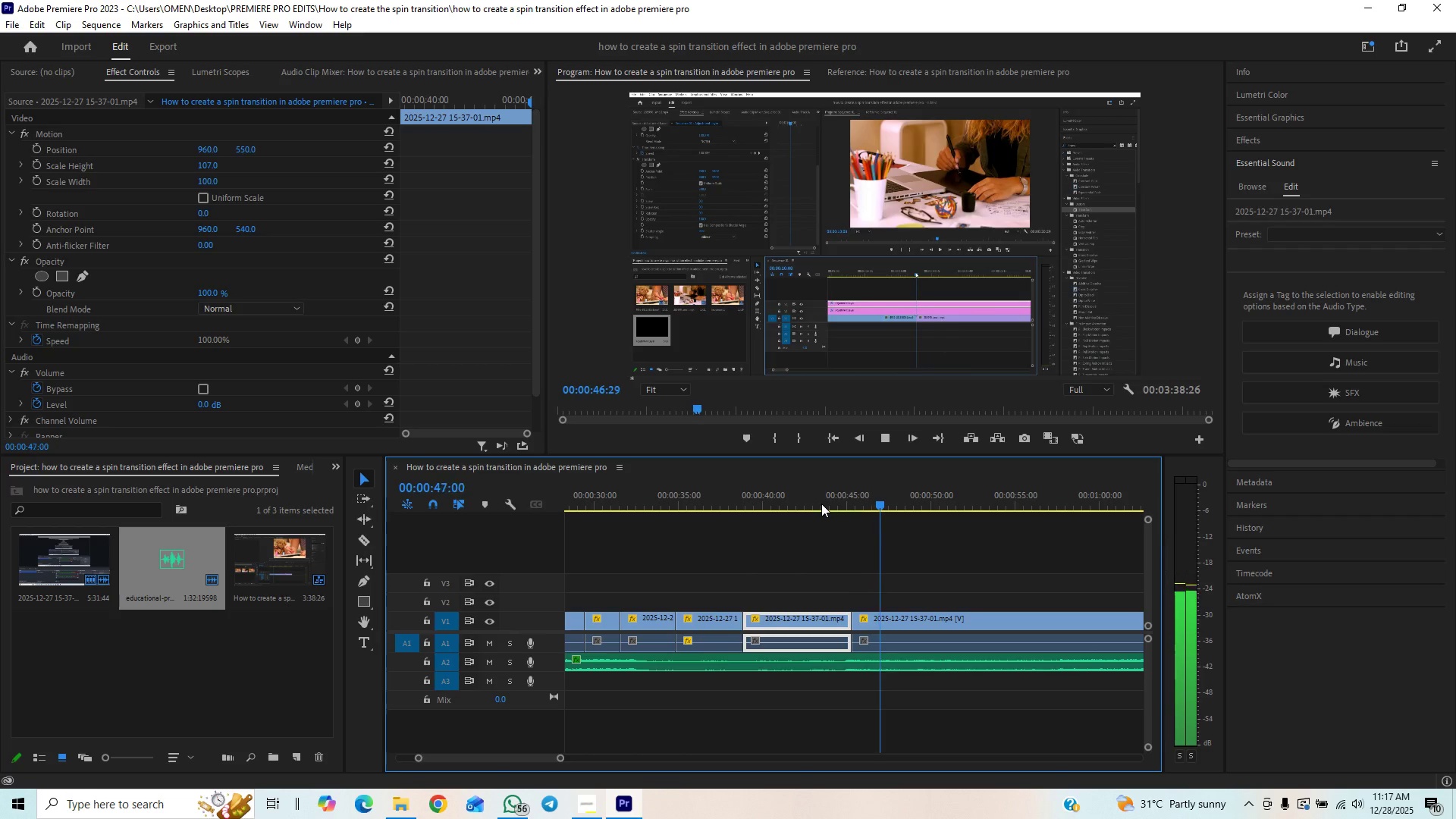 
left_click([821, 504])
 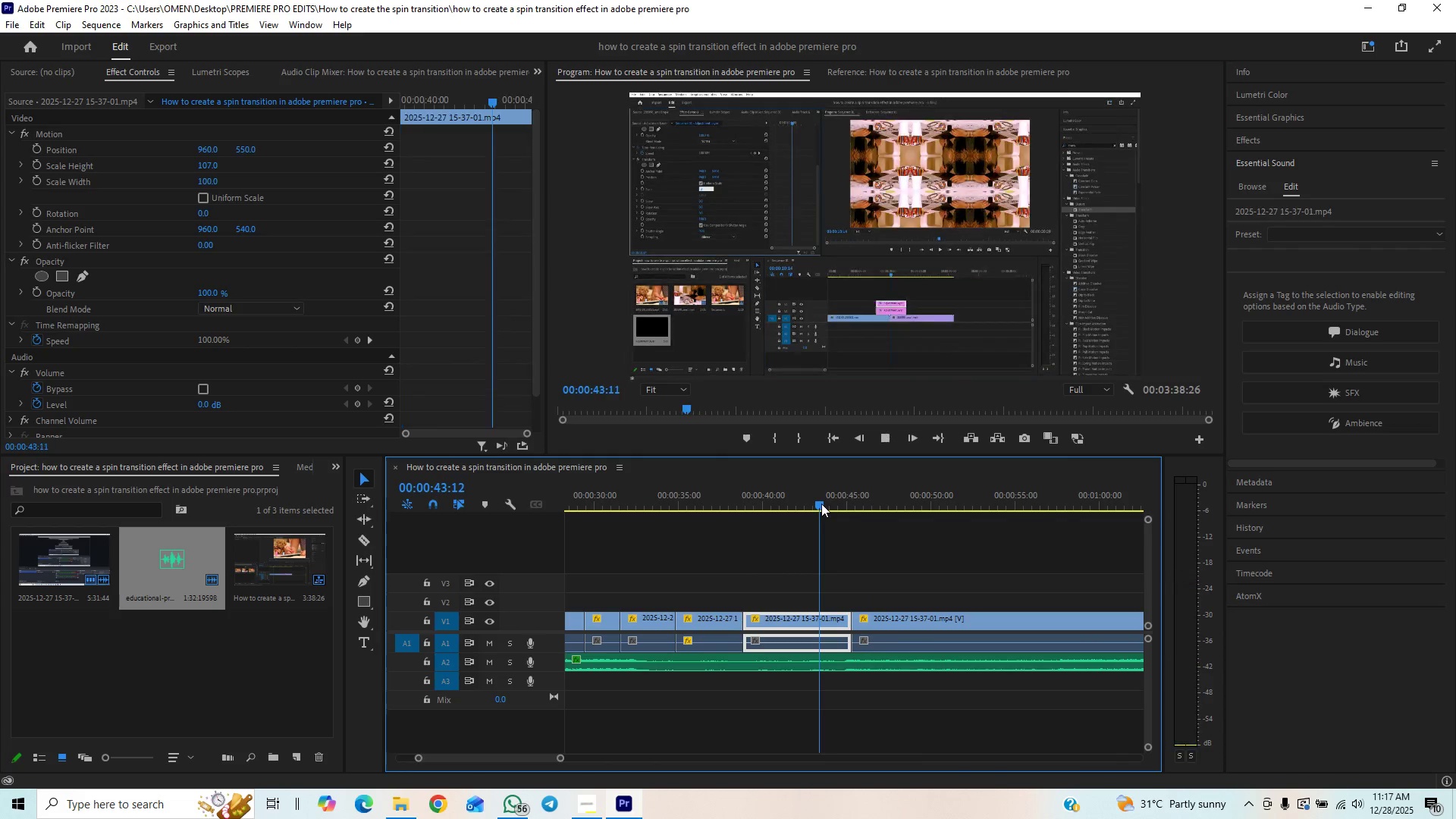 
key(Space)
 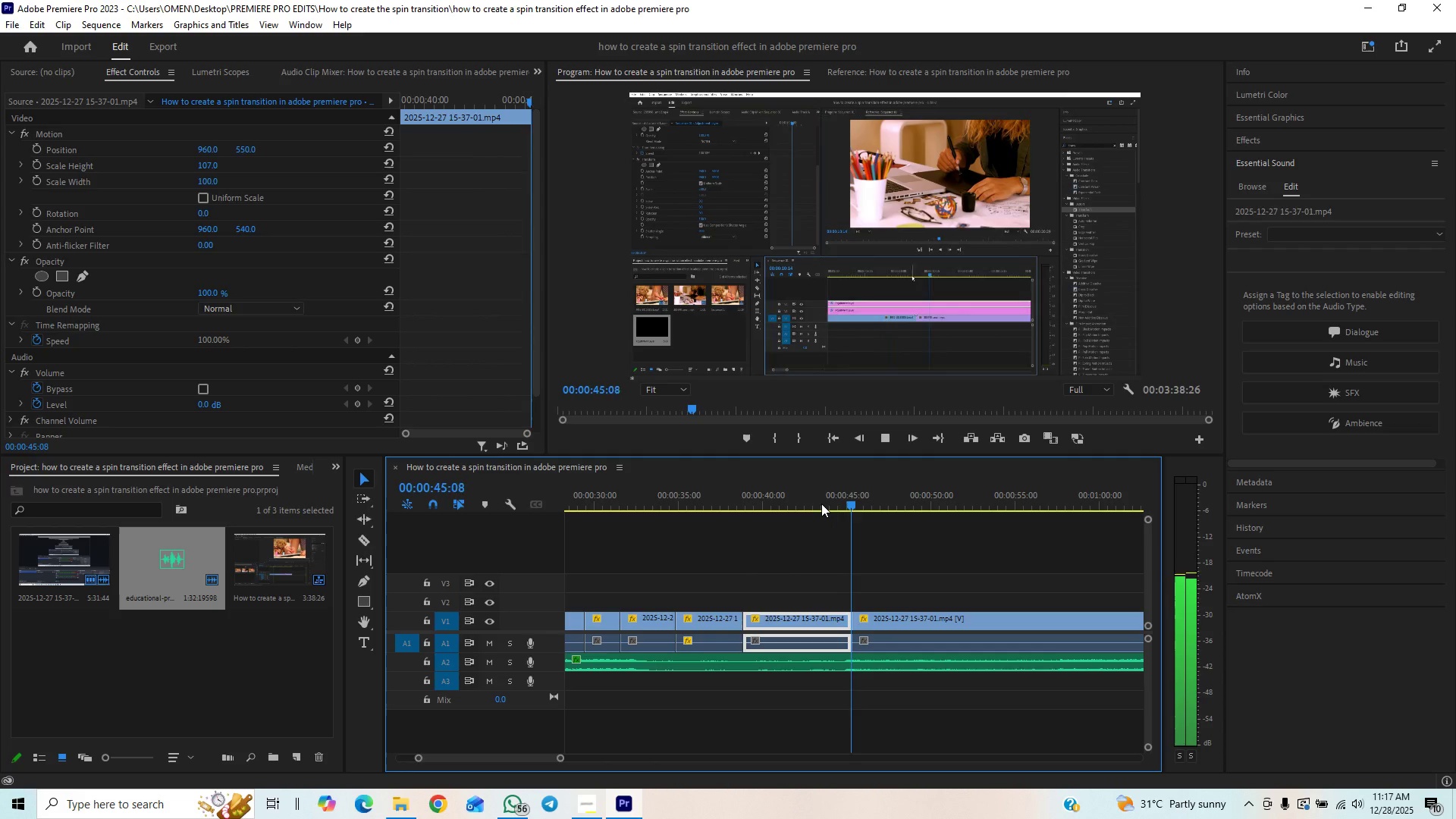 
key(Space)